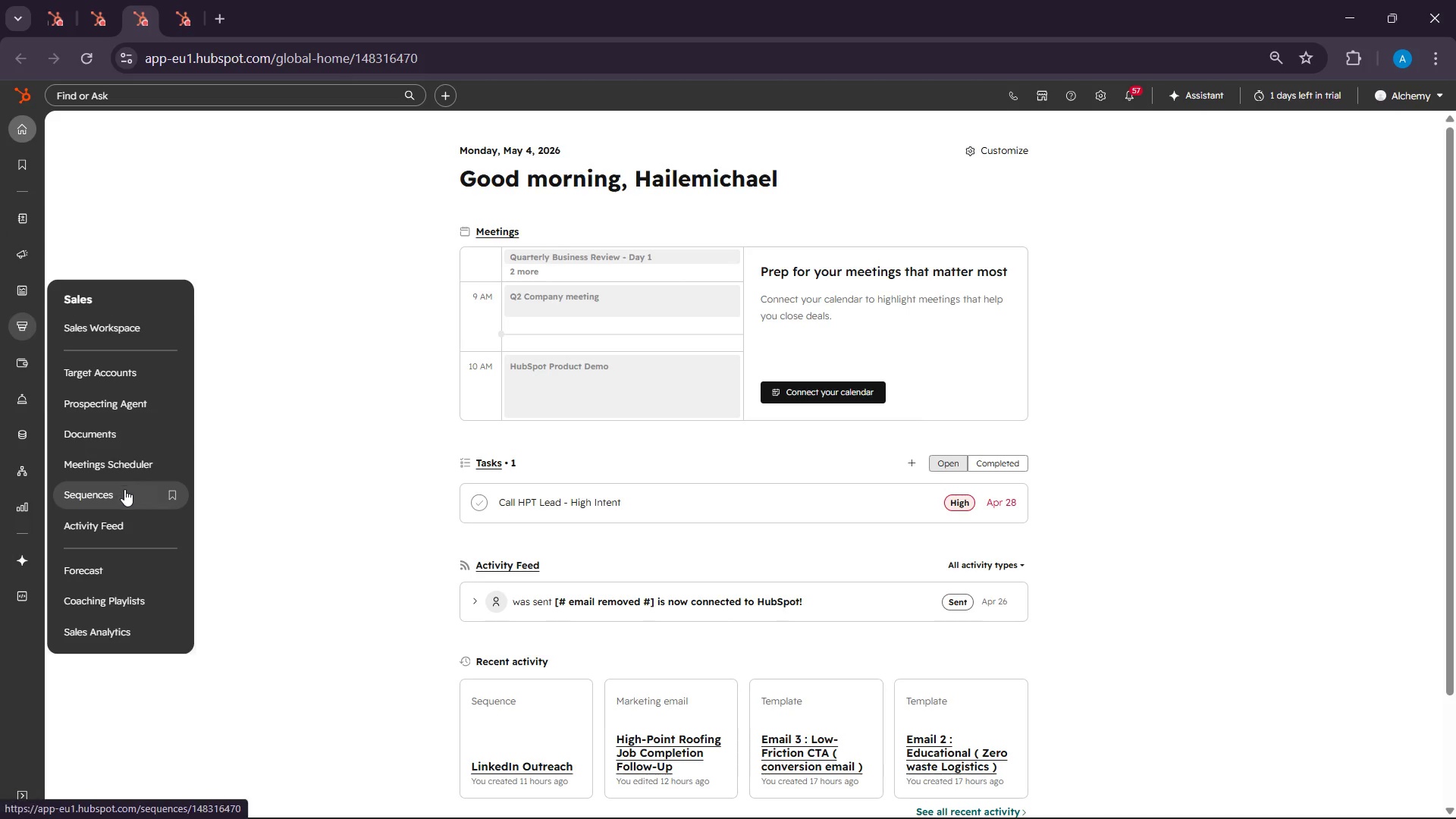 
left_click([124, 489])
 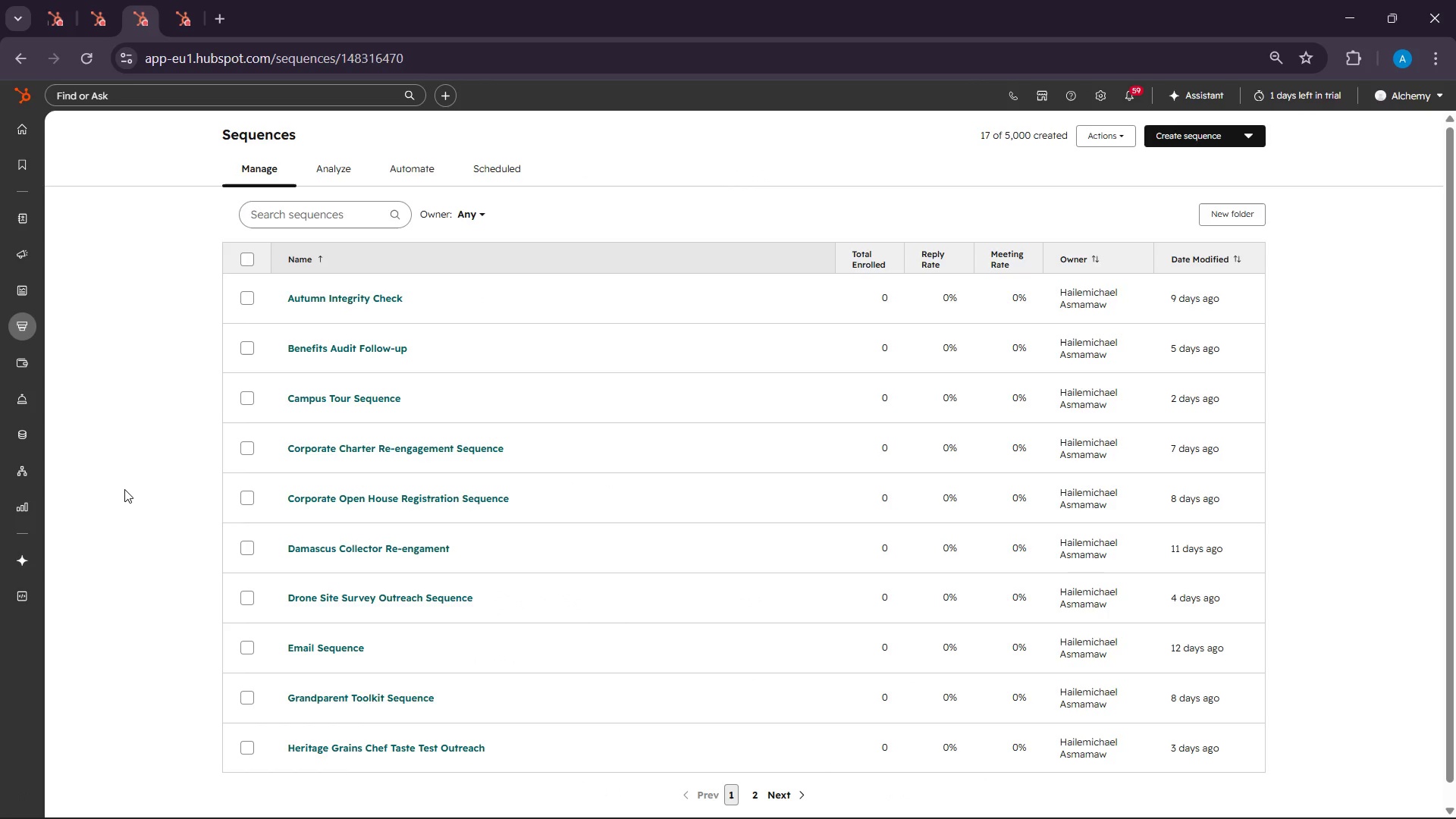 
wait(62.62)
 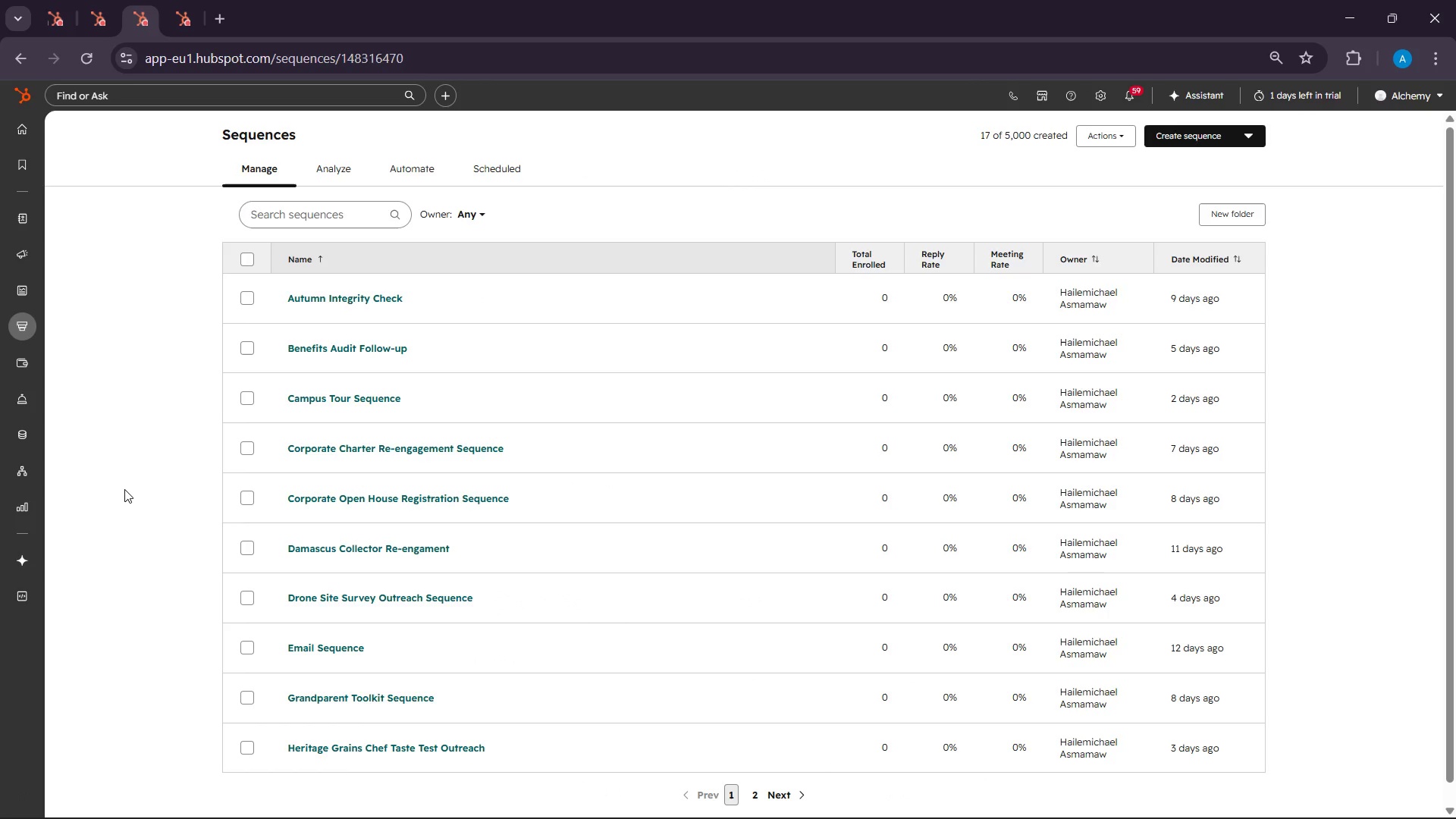 
left_click([1247, 134])
 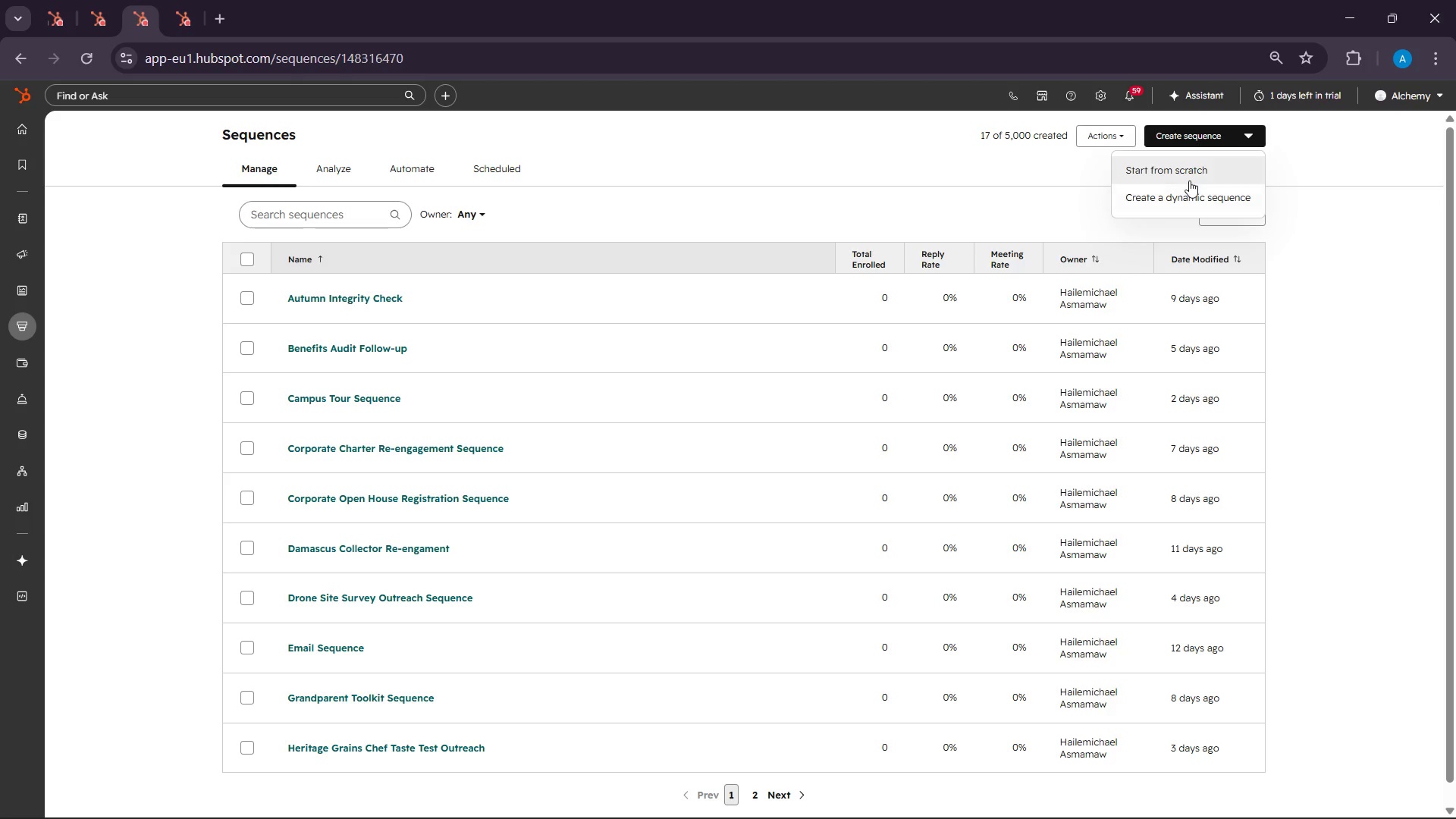 
left_click([1189, 180])
 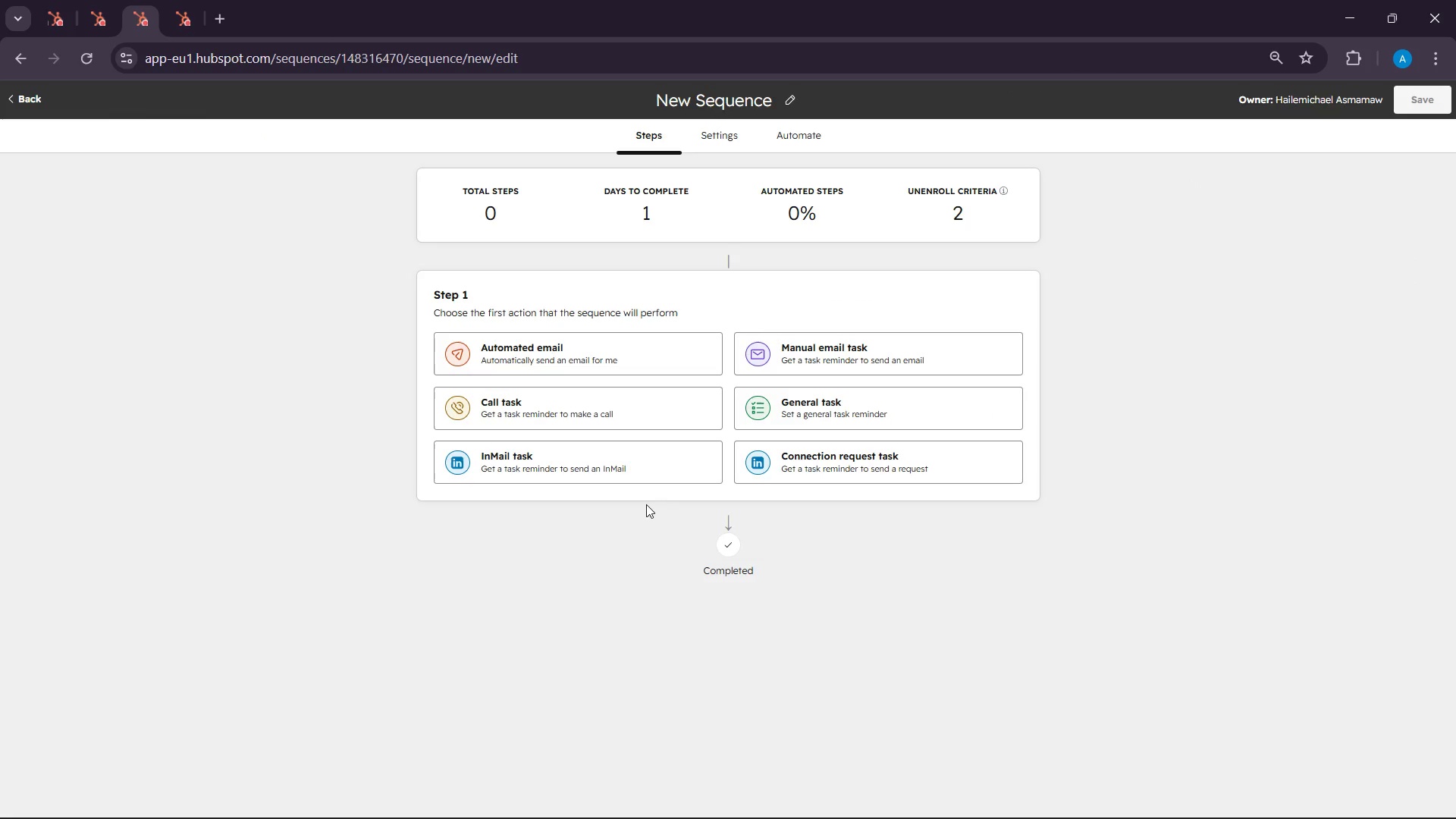 
left_click([536, 464])
 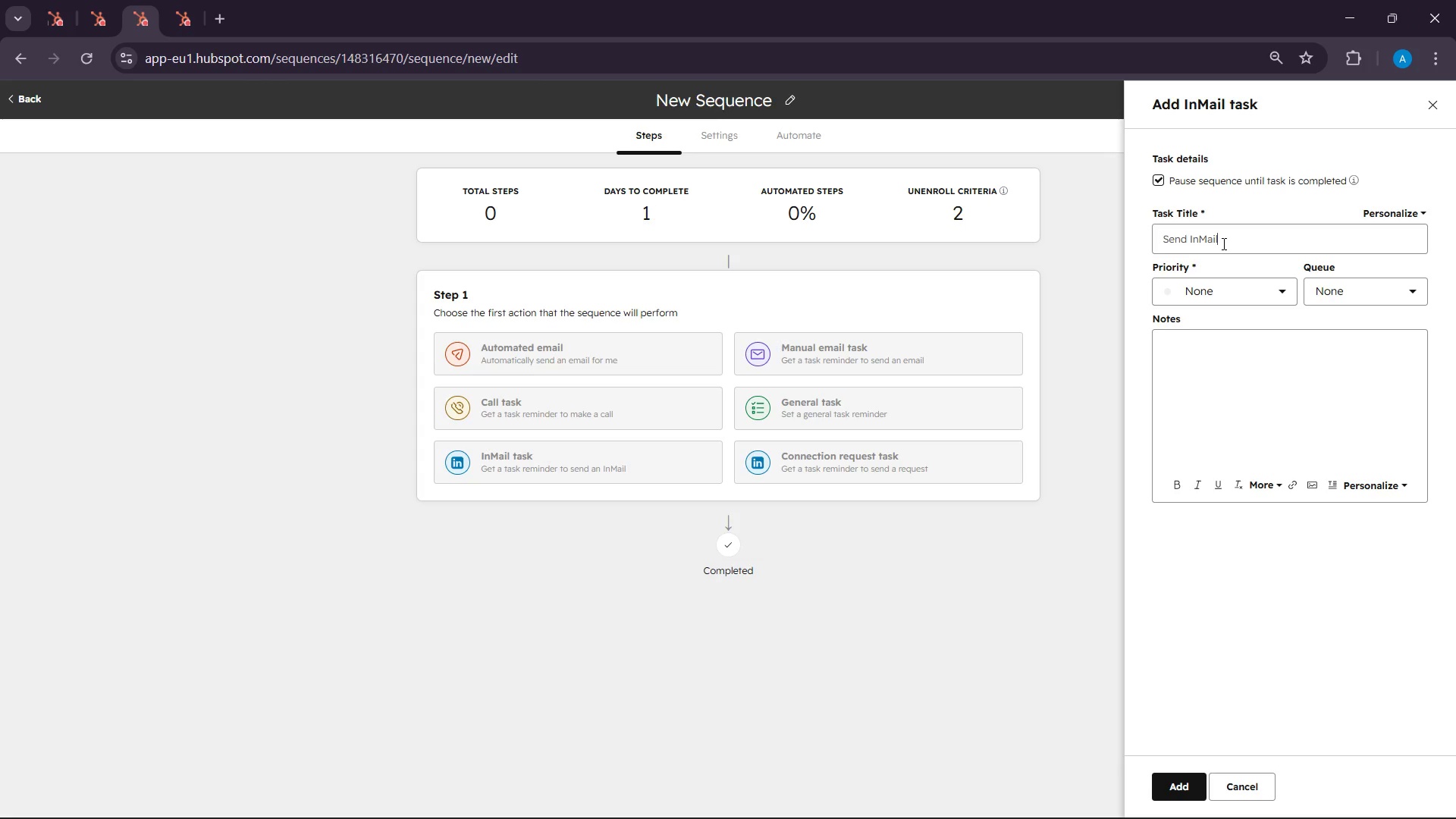 
wait(46.56)
 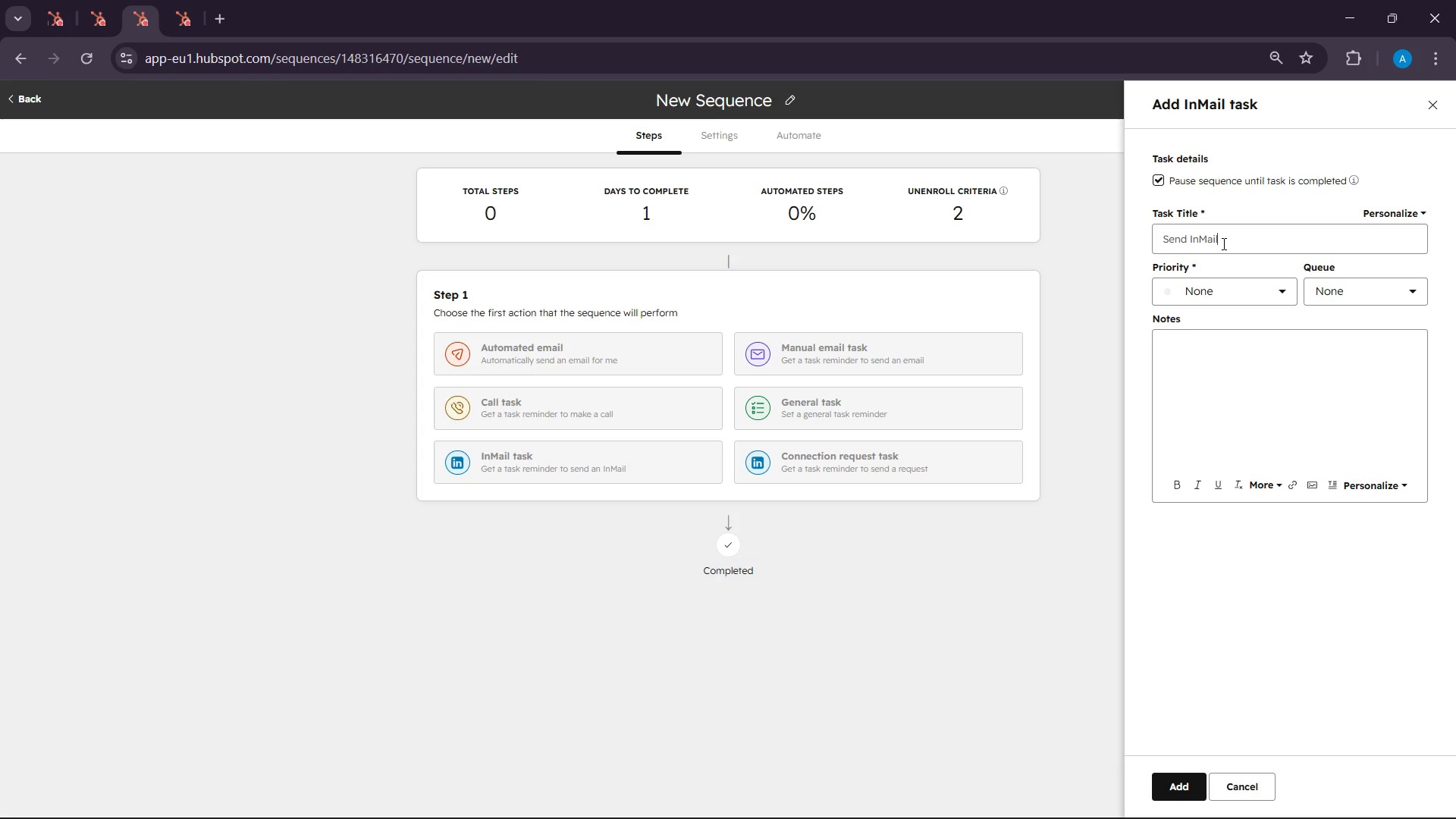 
left_click([1442, 99])
 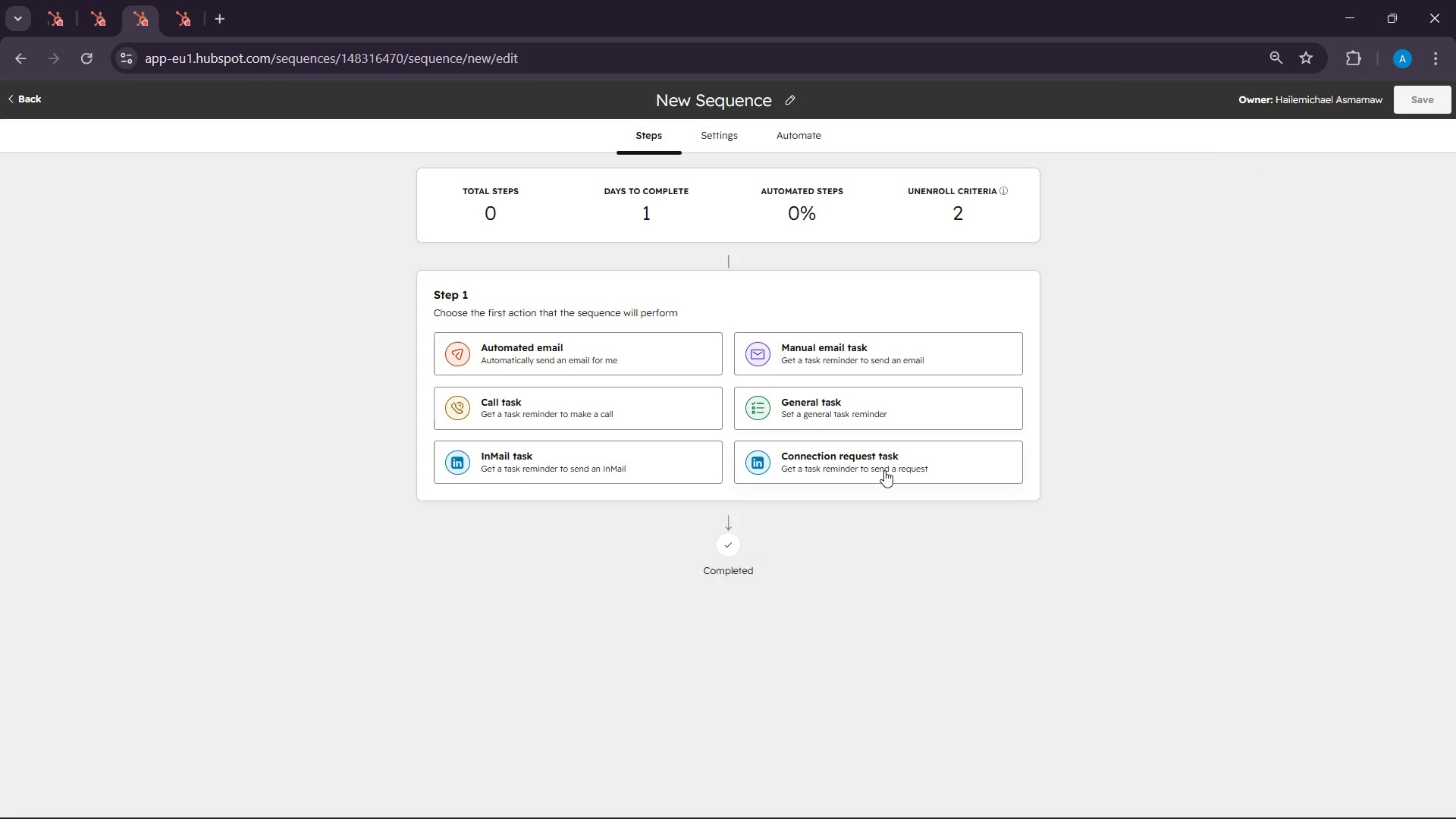 
left_click([883, 472])
 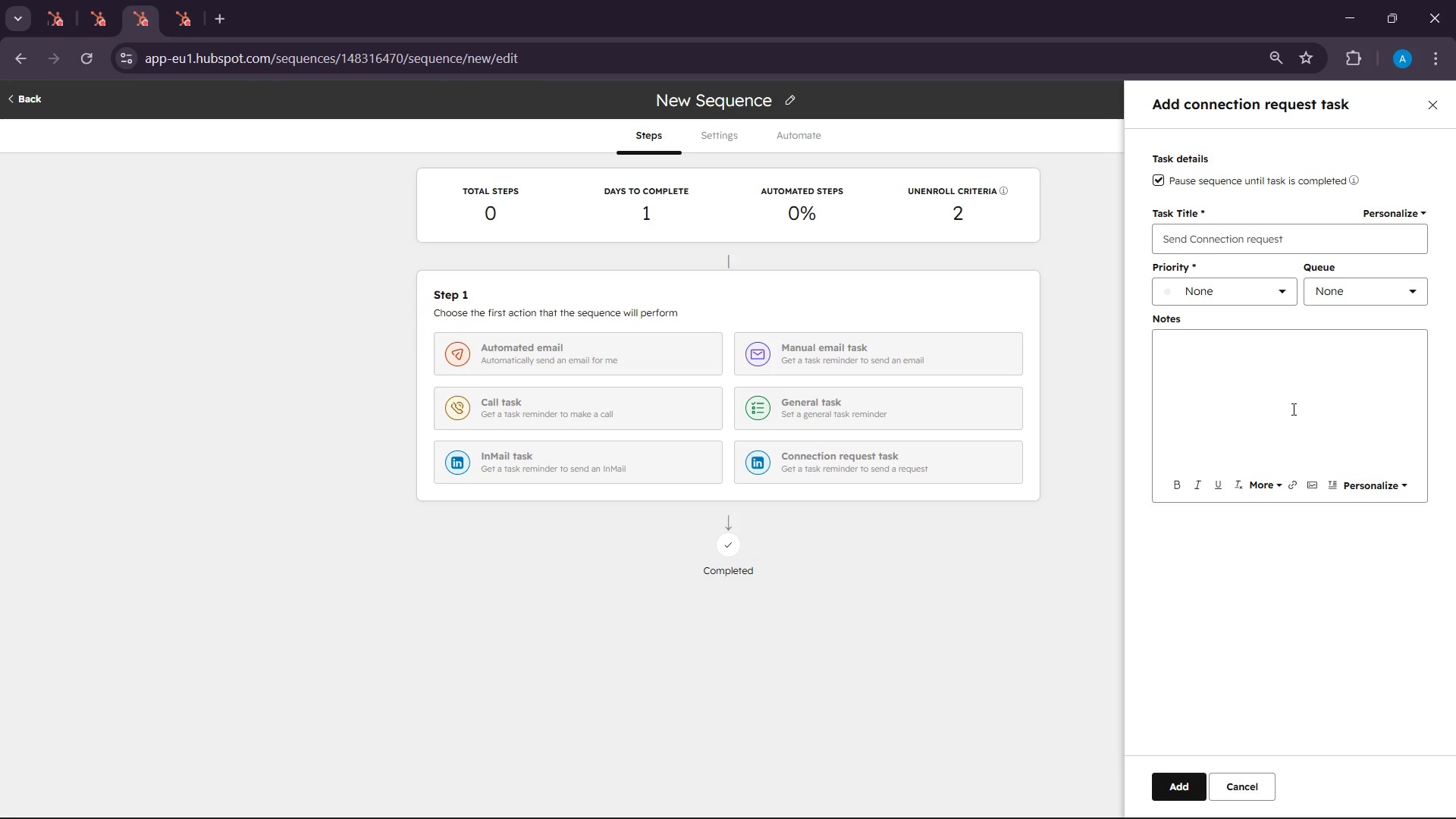 
left_click([1285, 362])
 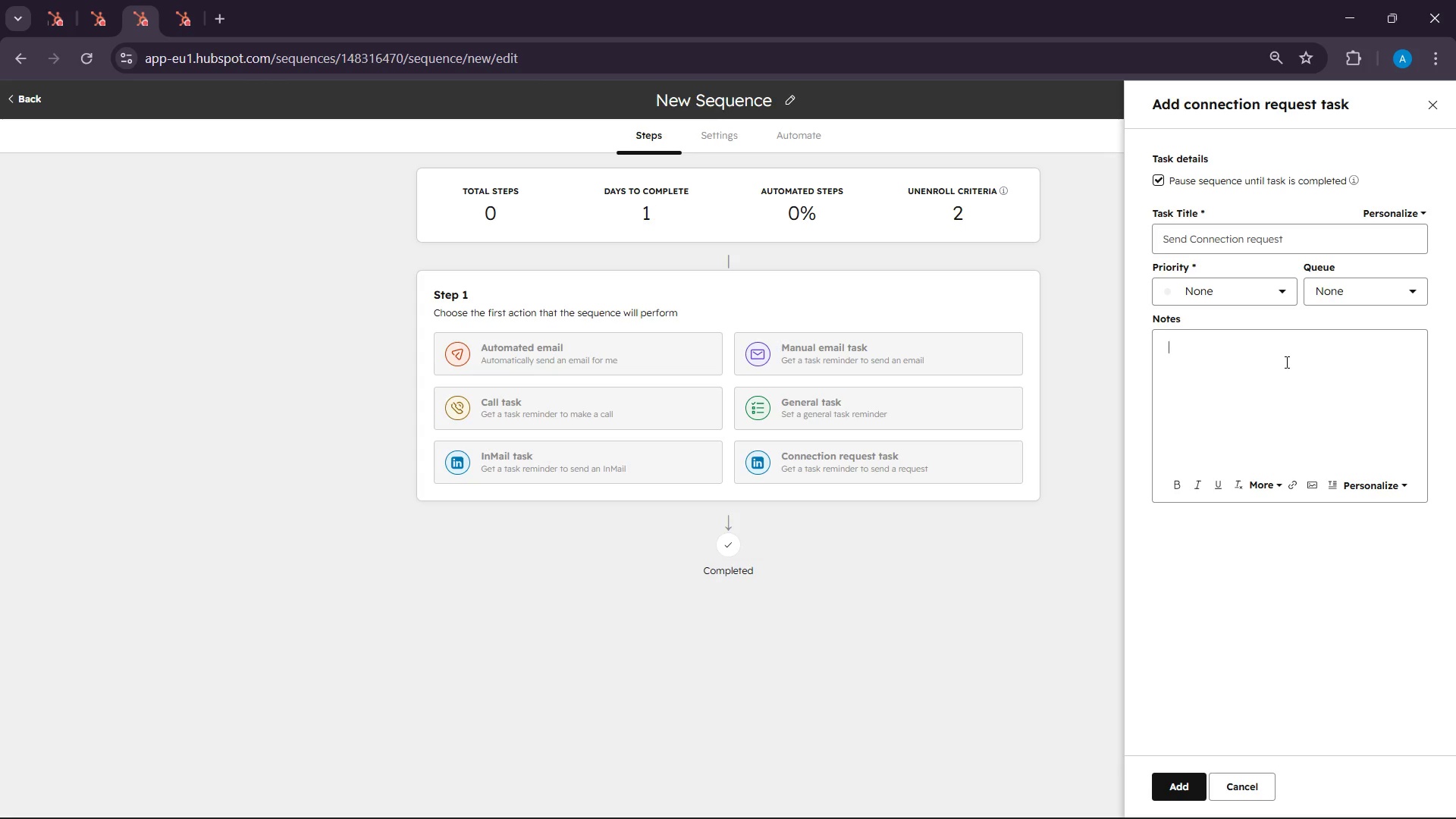 
wait(114.0)
 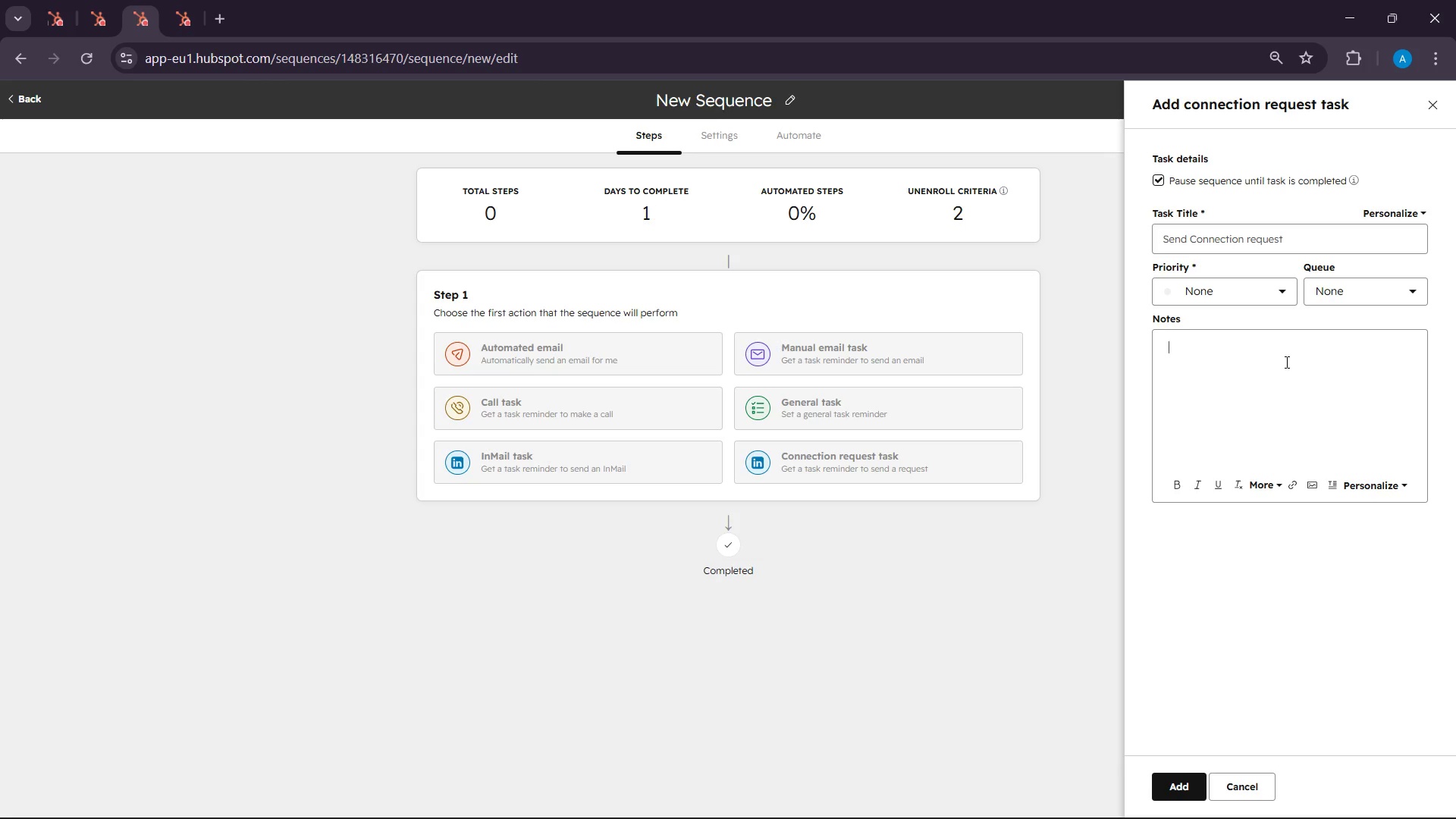 
left_click([1191, 232])
 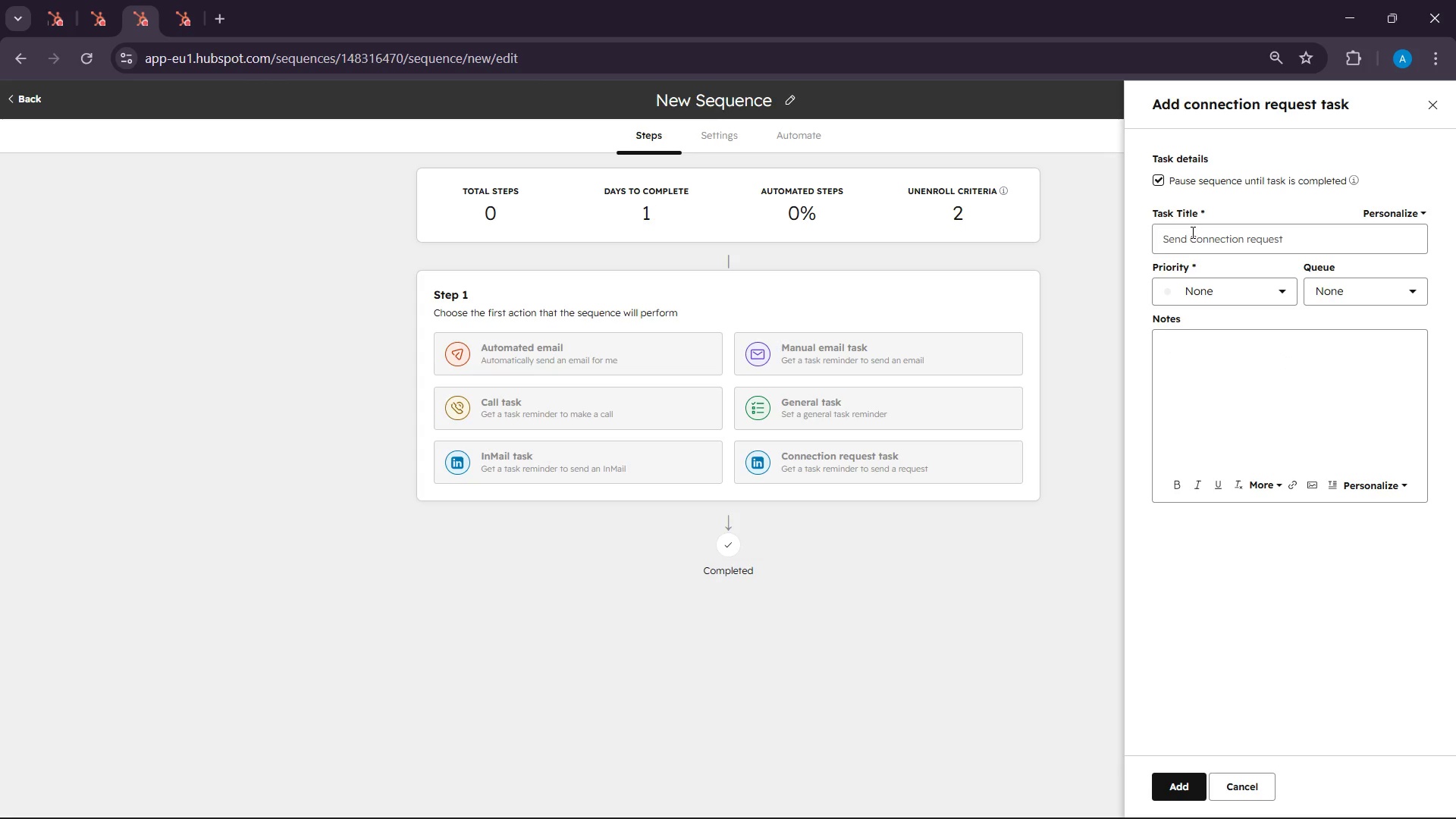 
type(LinkdI )
 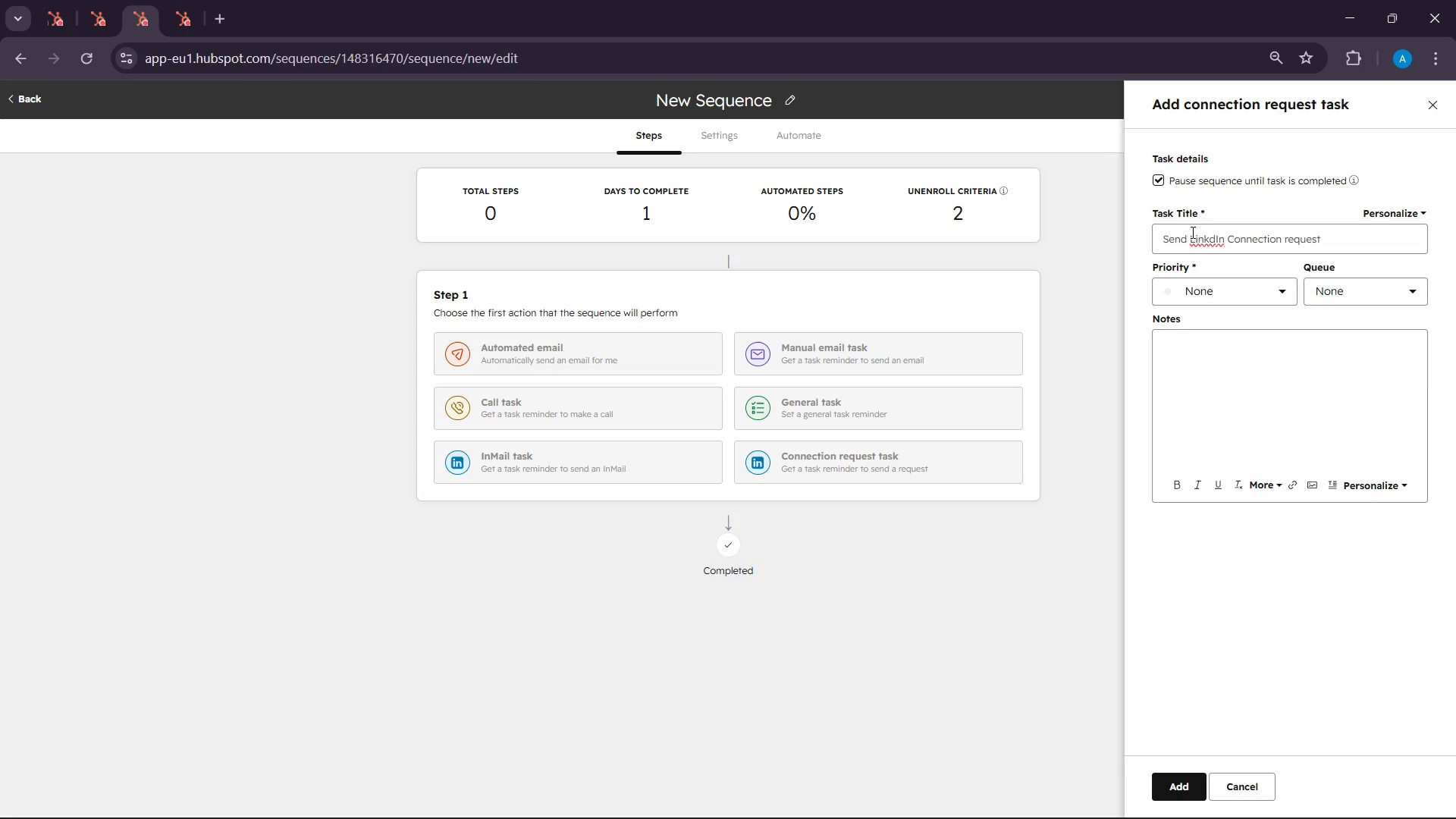 
left_click([1207, 236])
 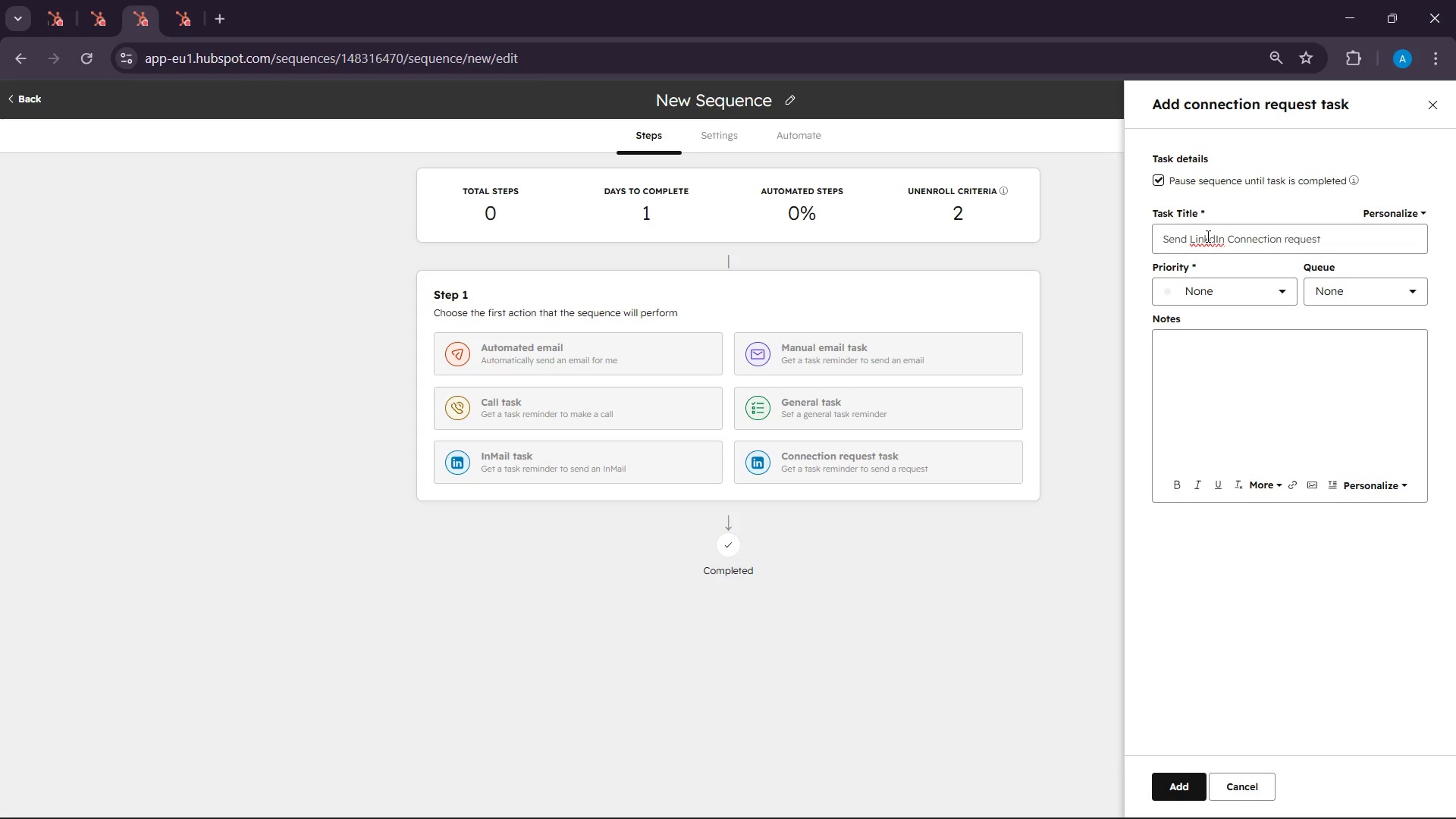 
key(E)
 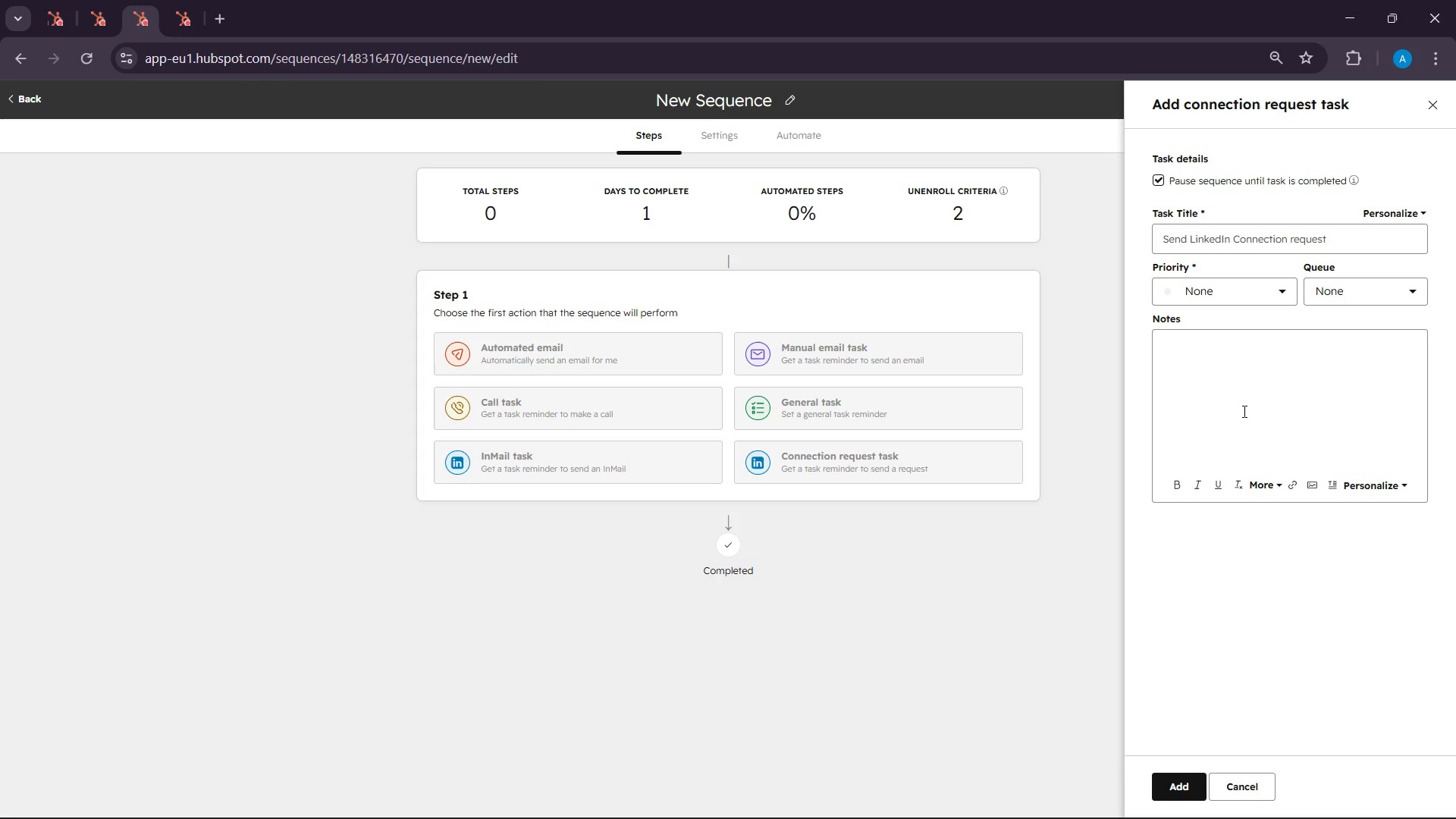 
left_click([1243, 412])
 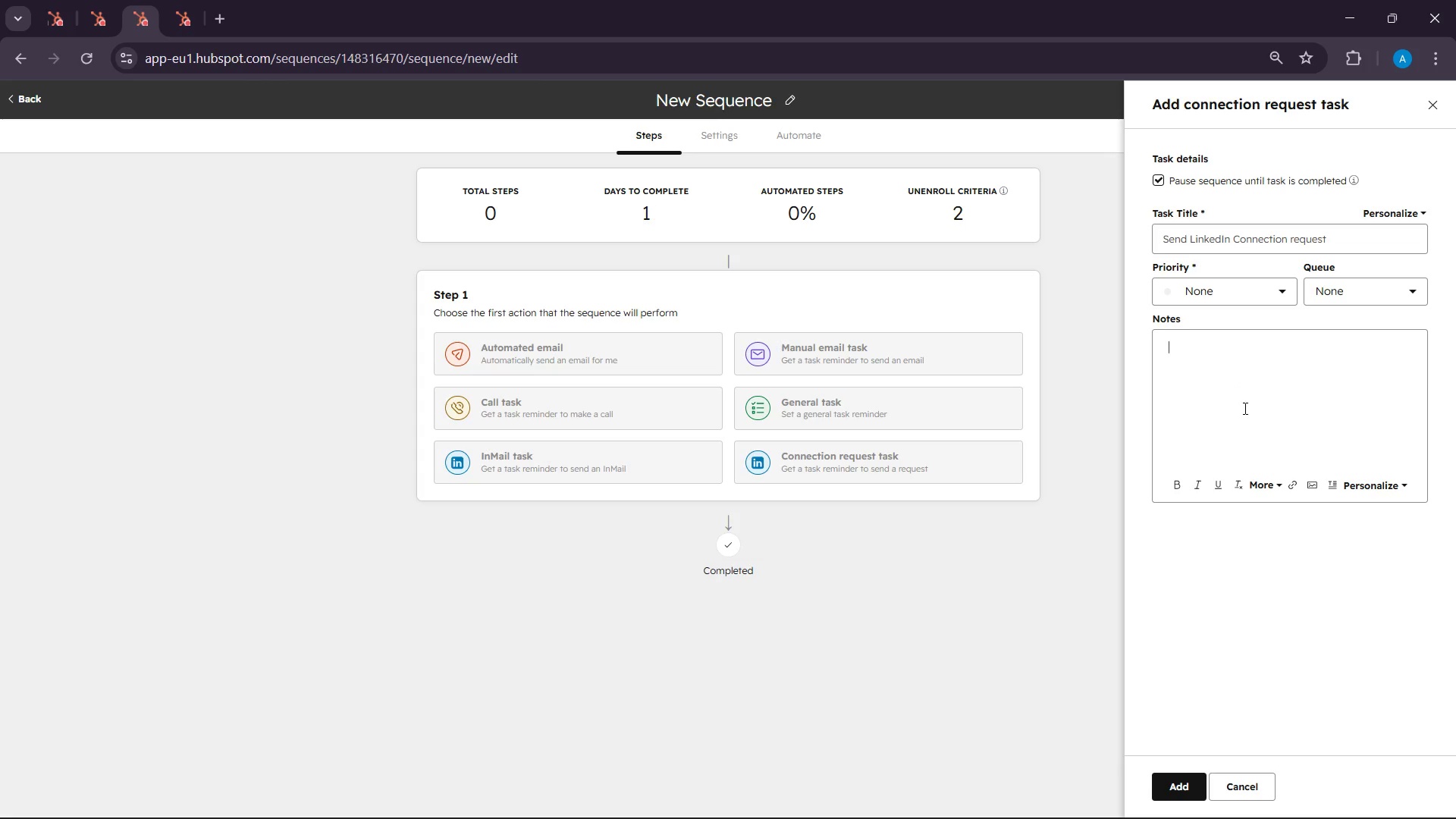 
type(Hi )
 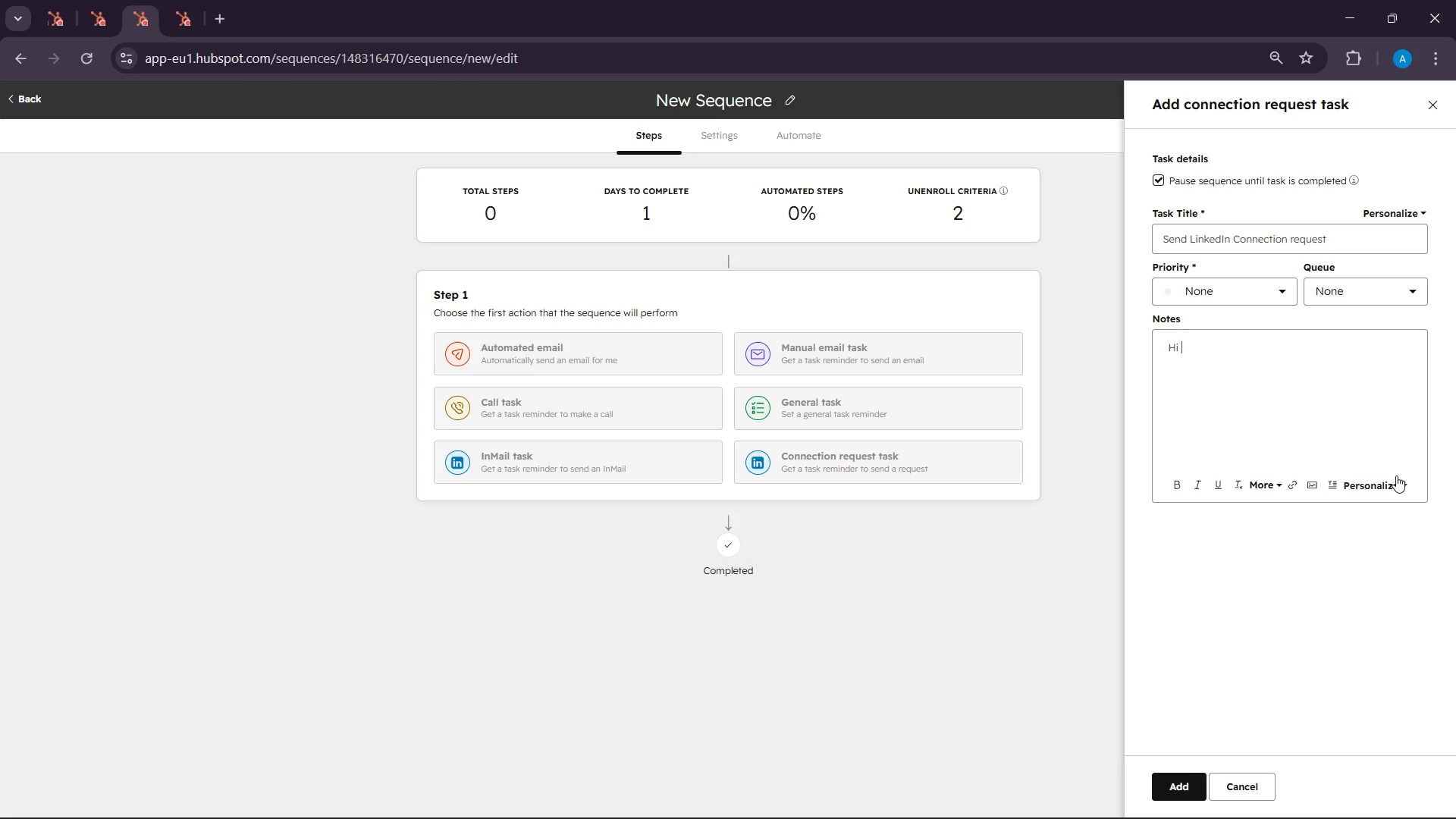 
left_click([1379, 485])
 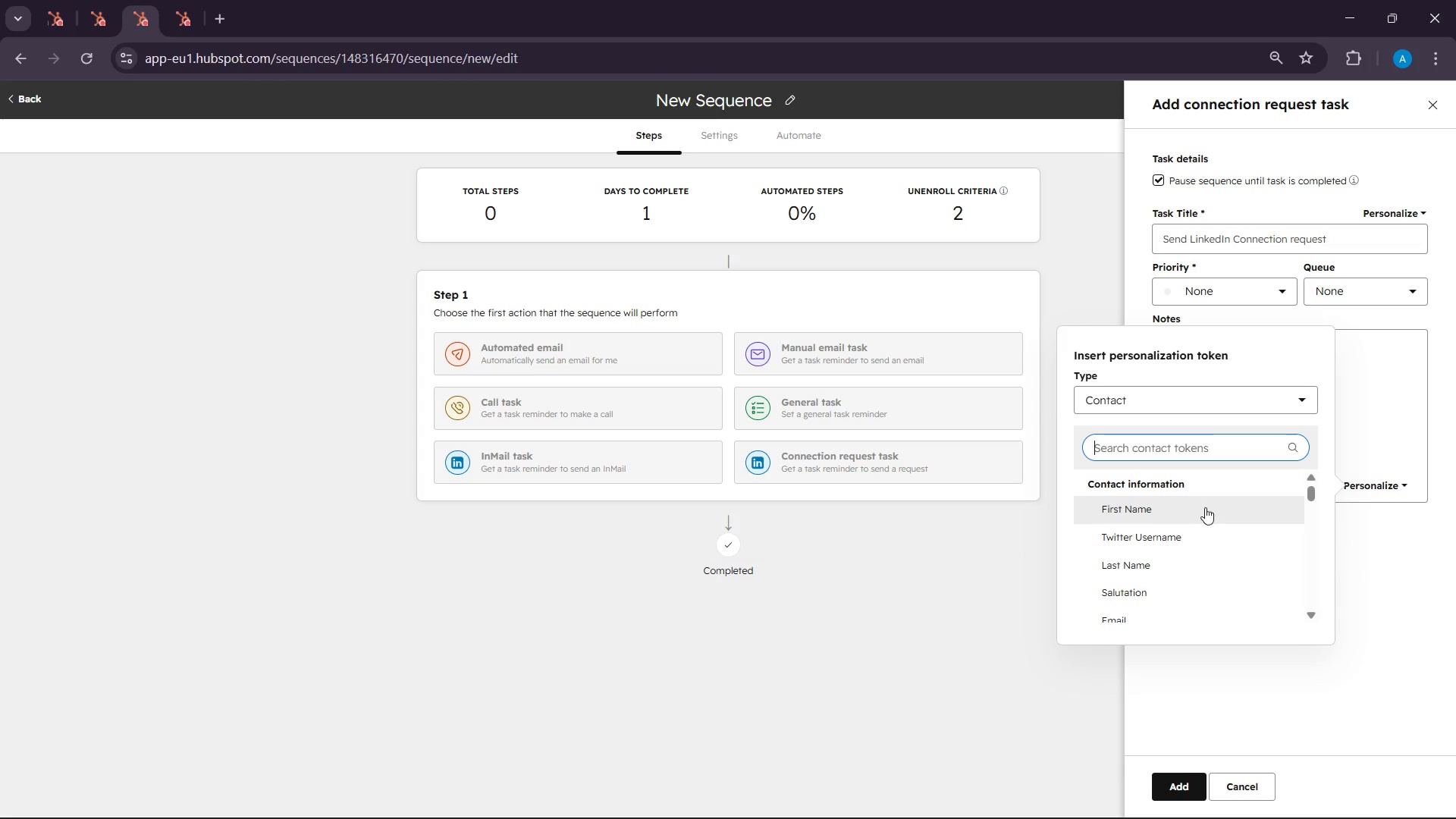 
left_click([1184, 512])
 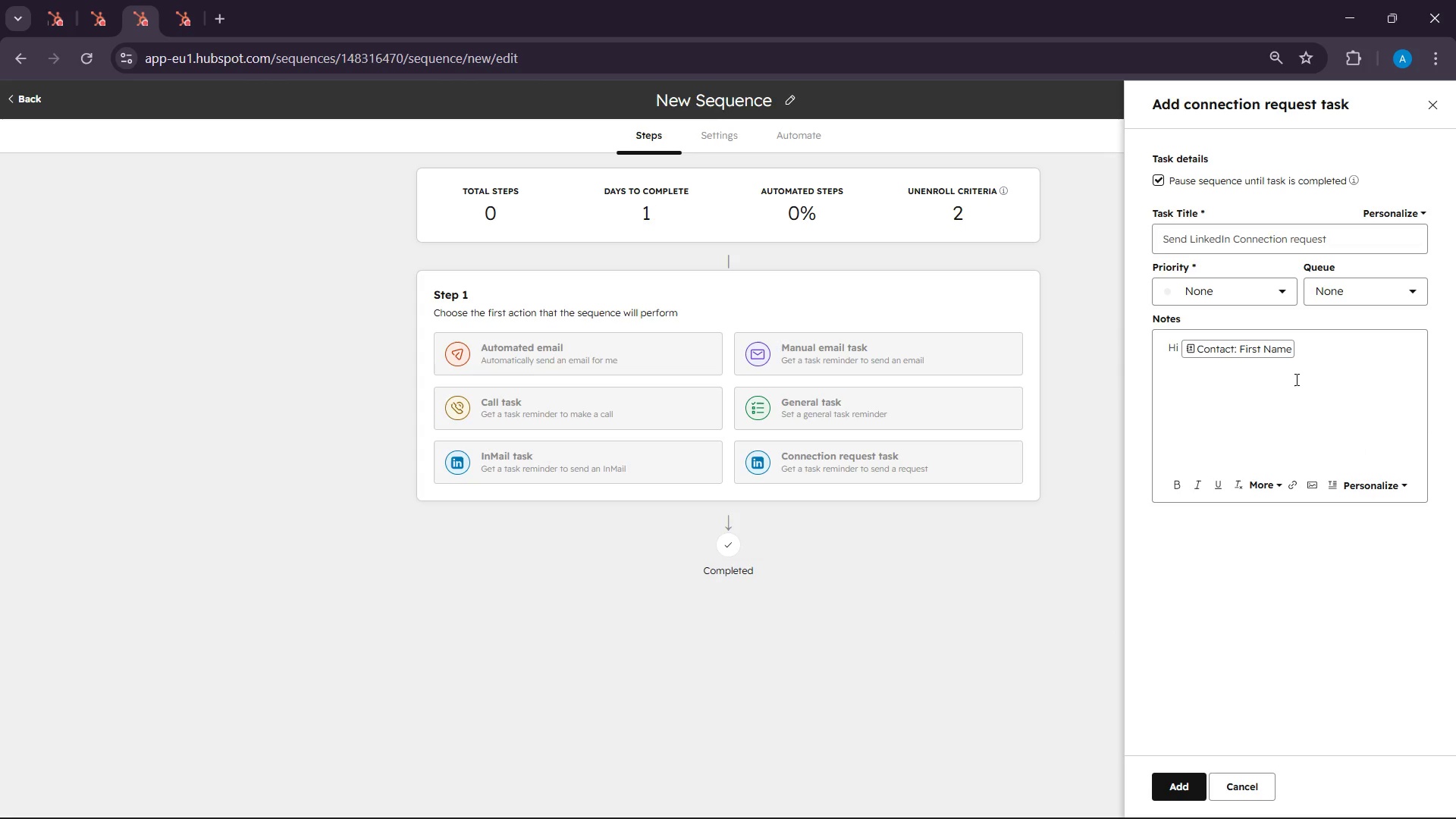 
left_click([1297, 353])
 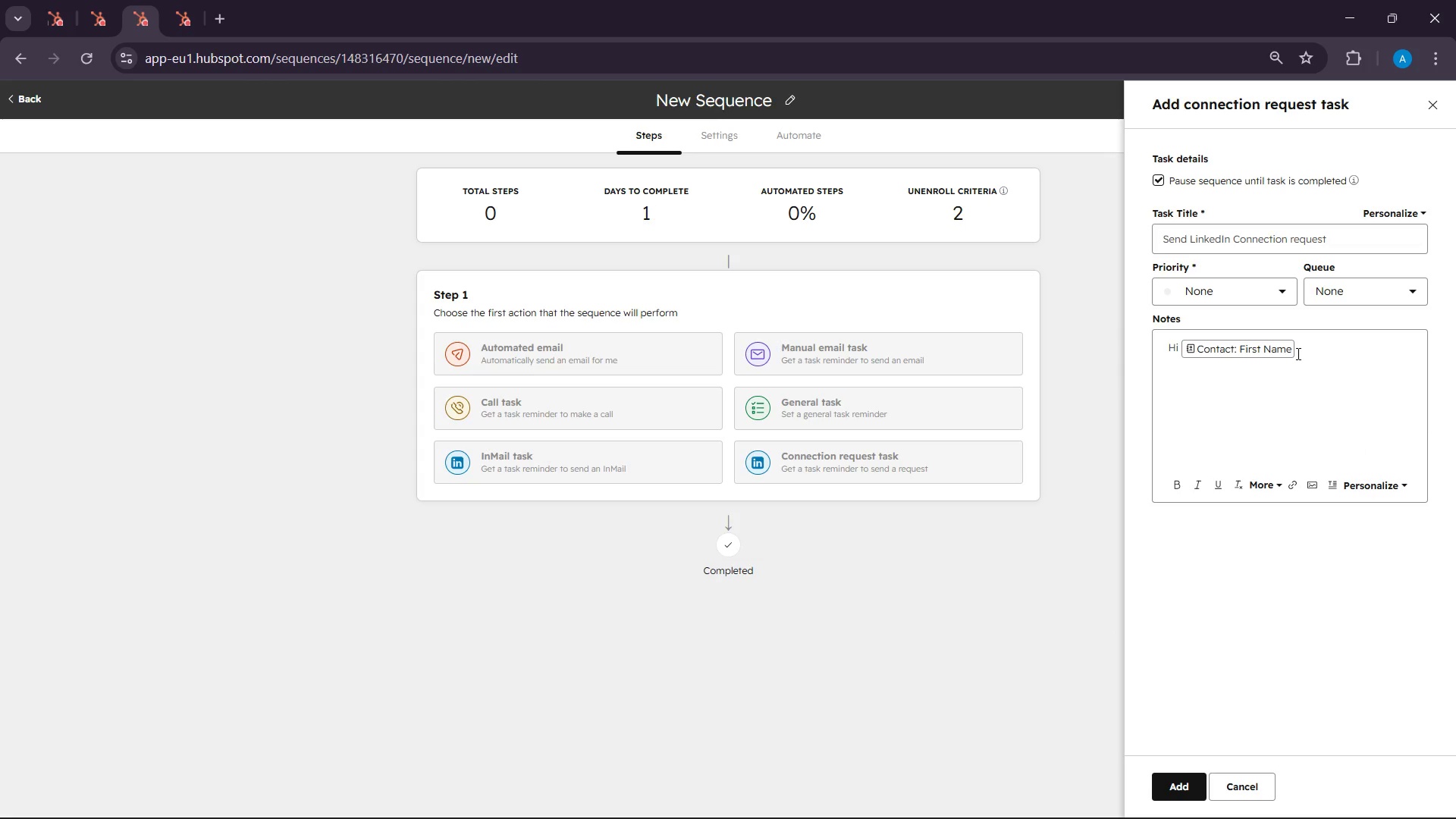 
key(Enter)
 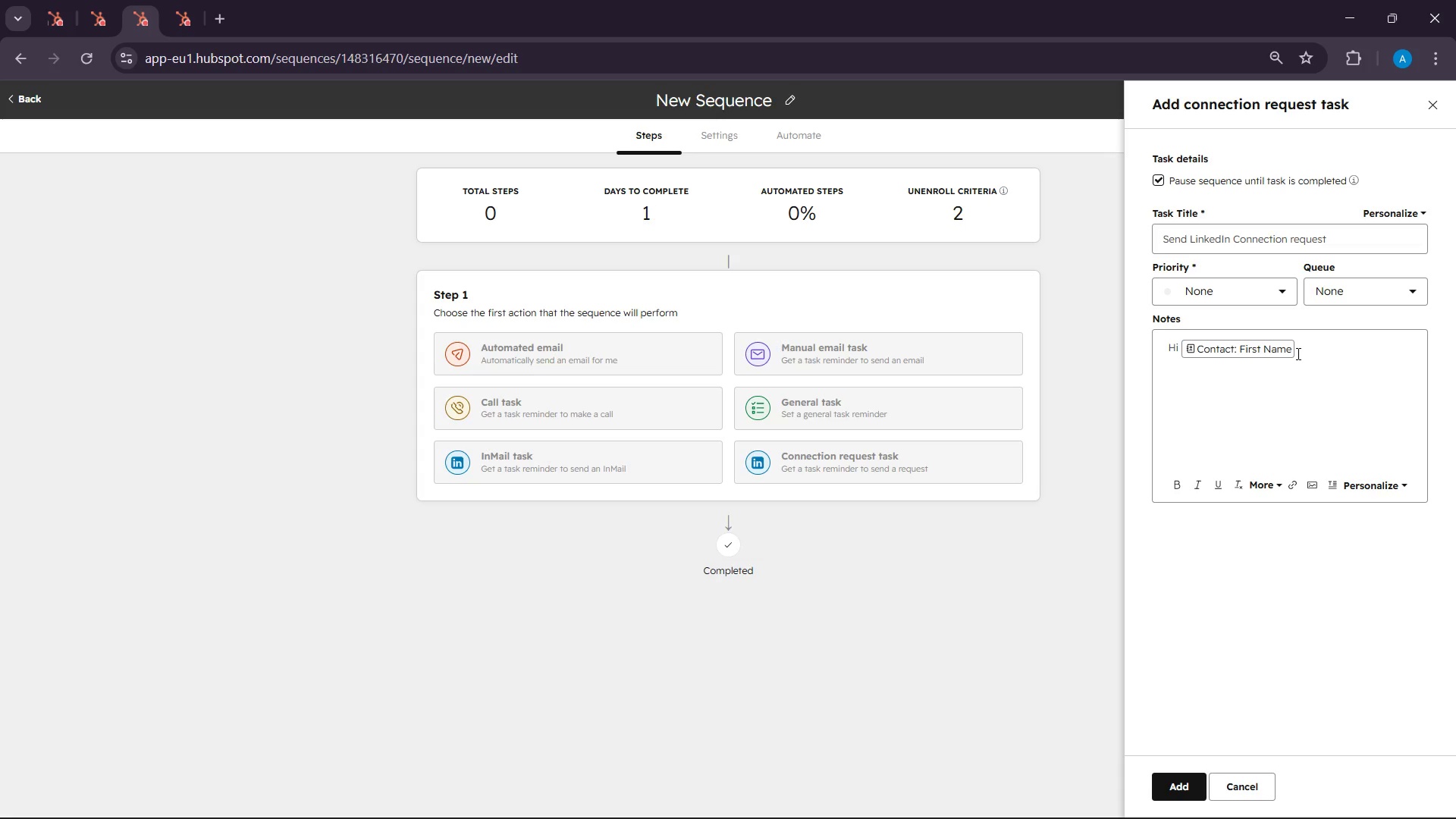 
wait(5.14)
 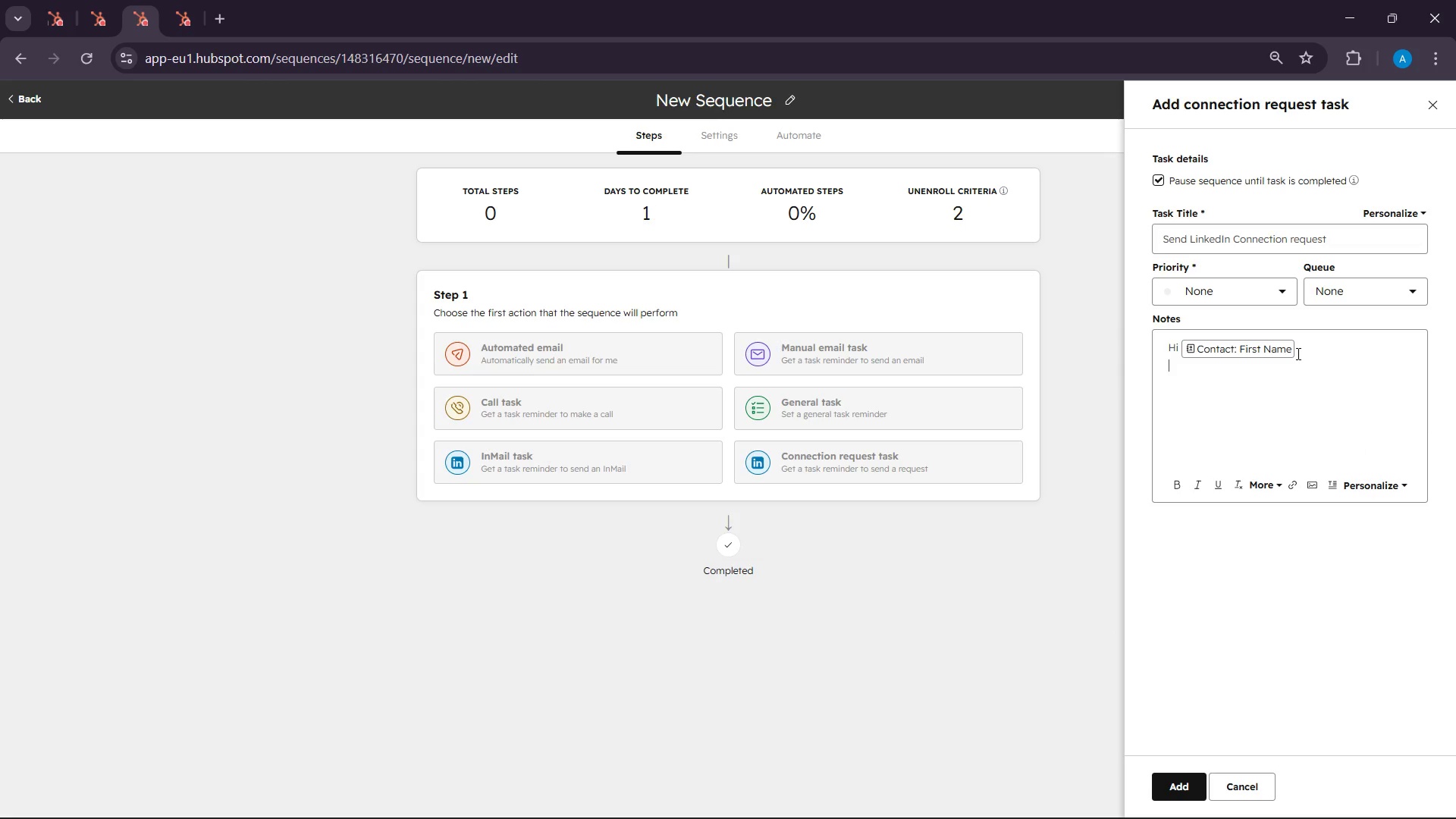 
key(Enter)
 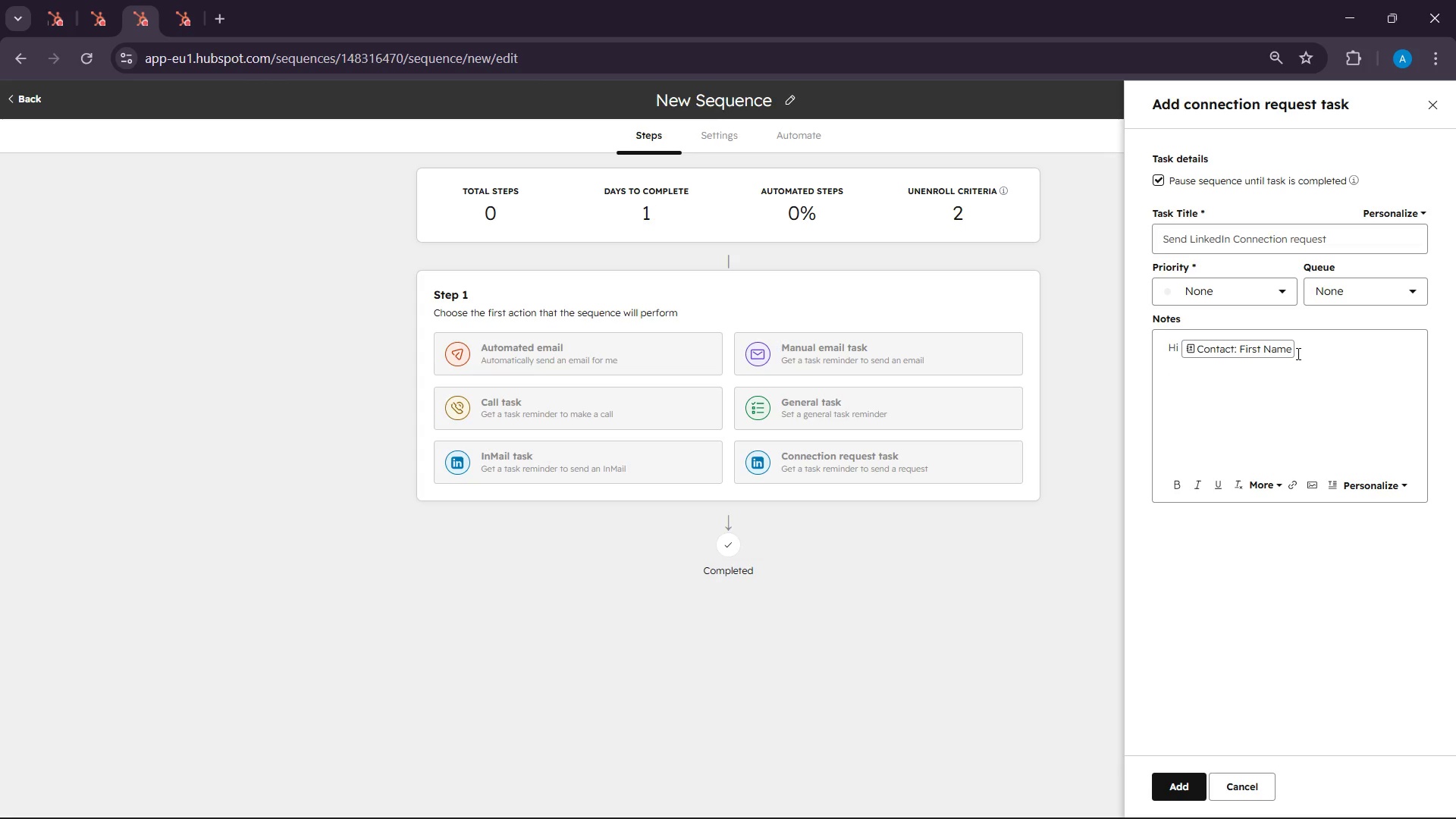 
type(I cane )
key(Backspace)
key(Backspace)
type(me )
key(Backspace)
key(Backspace)
key(Backspace)
key(Backspace)
key(Backspace)
type(ame )
 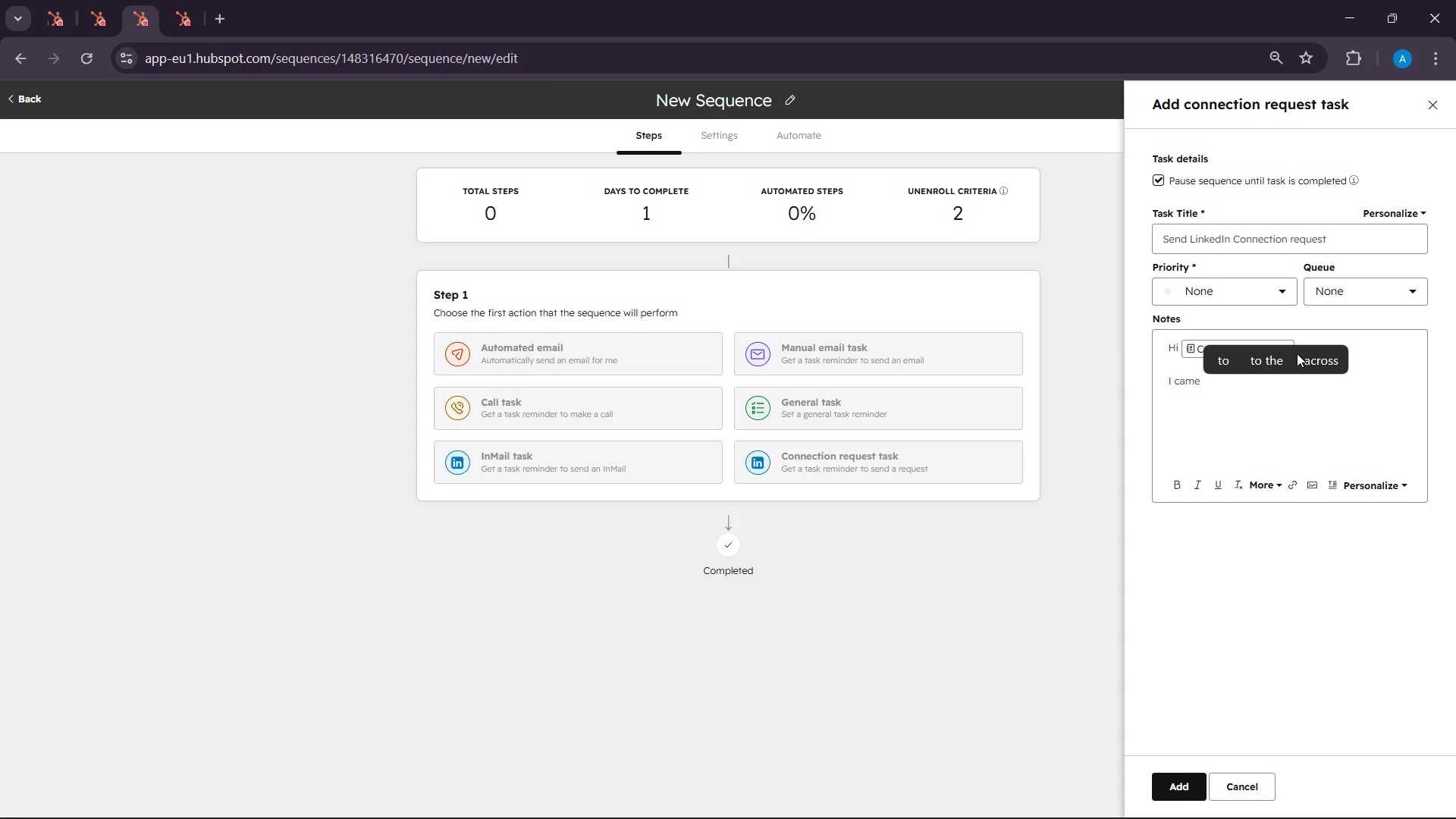 
type(across )
 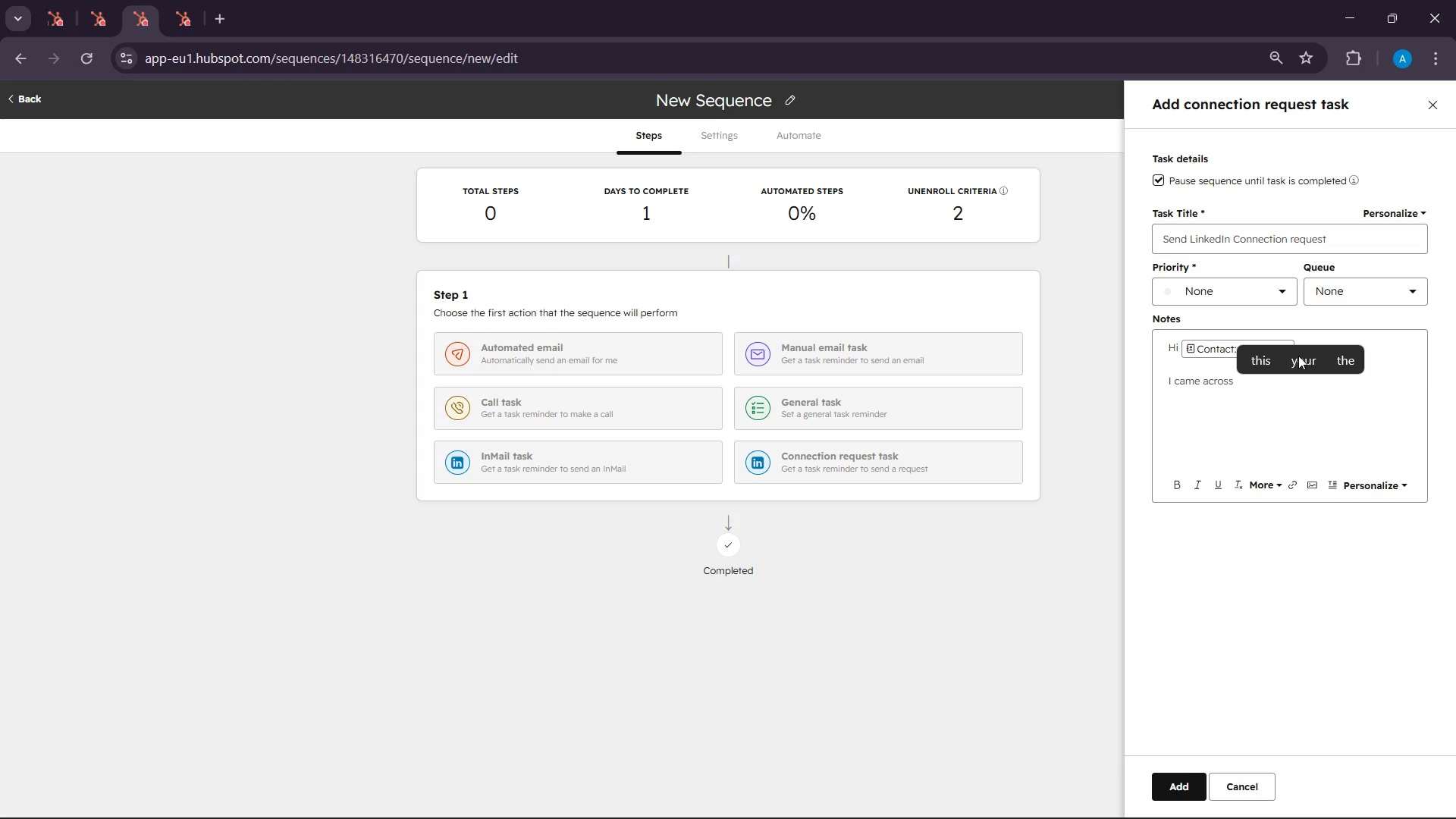 
left_click([1396, 475])
 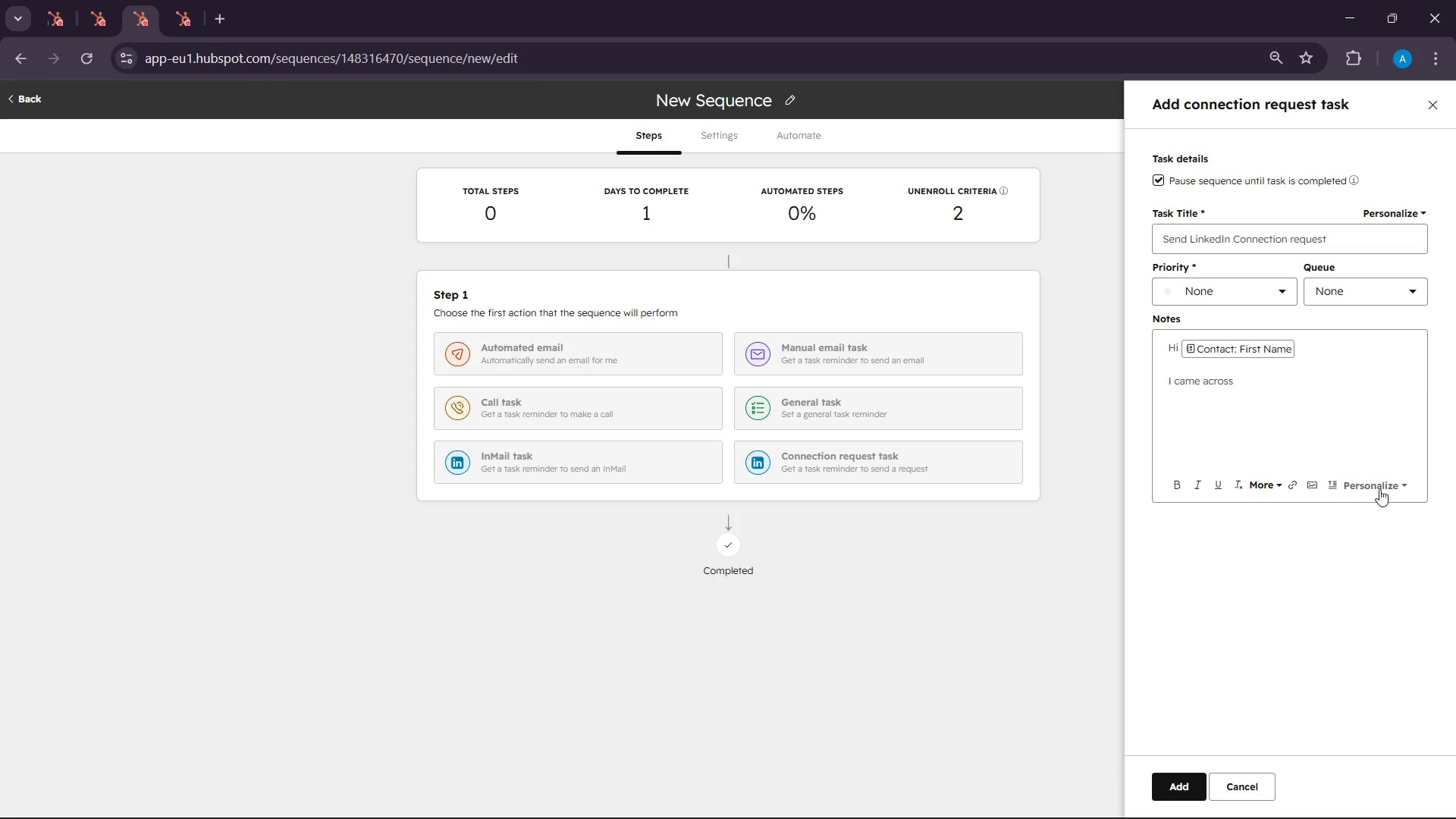 
left_click([1379, 485])
 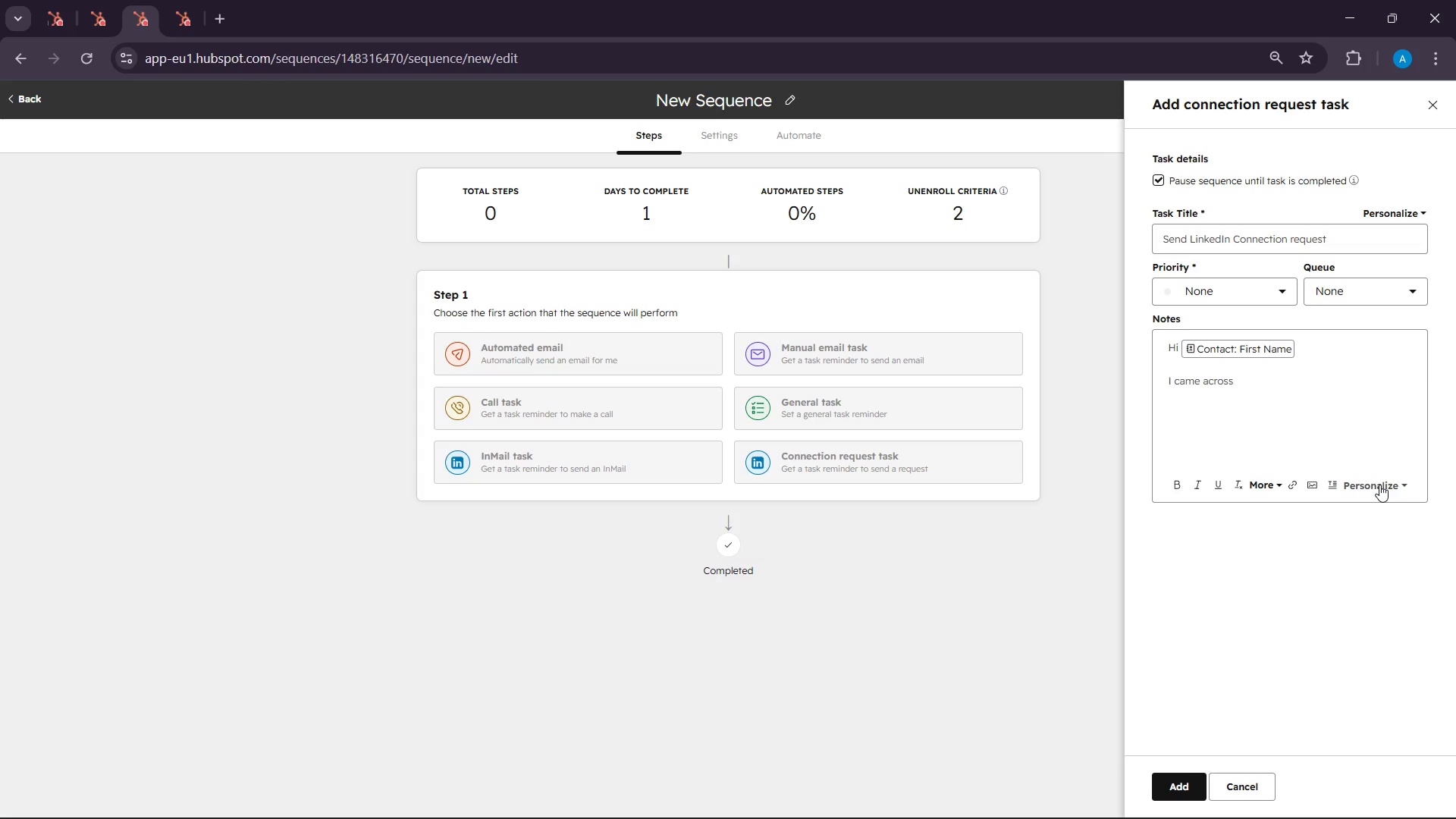 
left_click([1379, 485])
 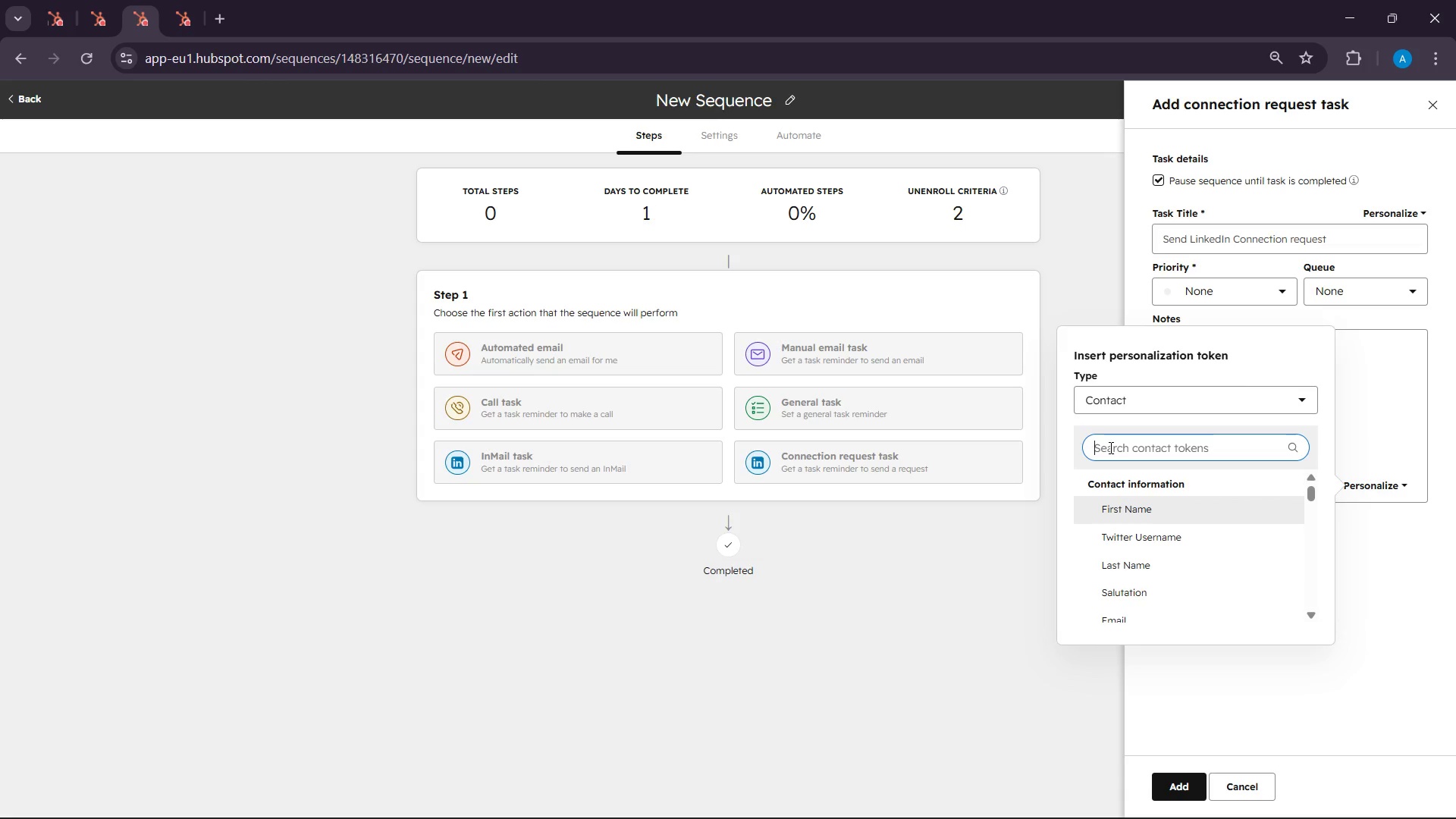 
type(hot)
 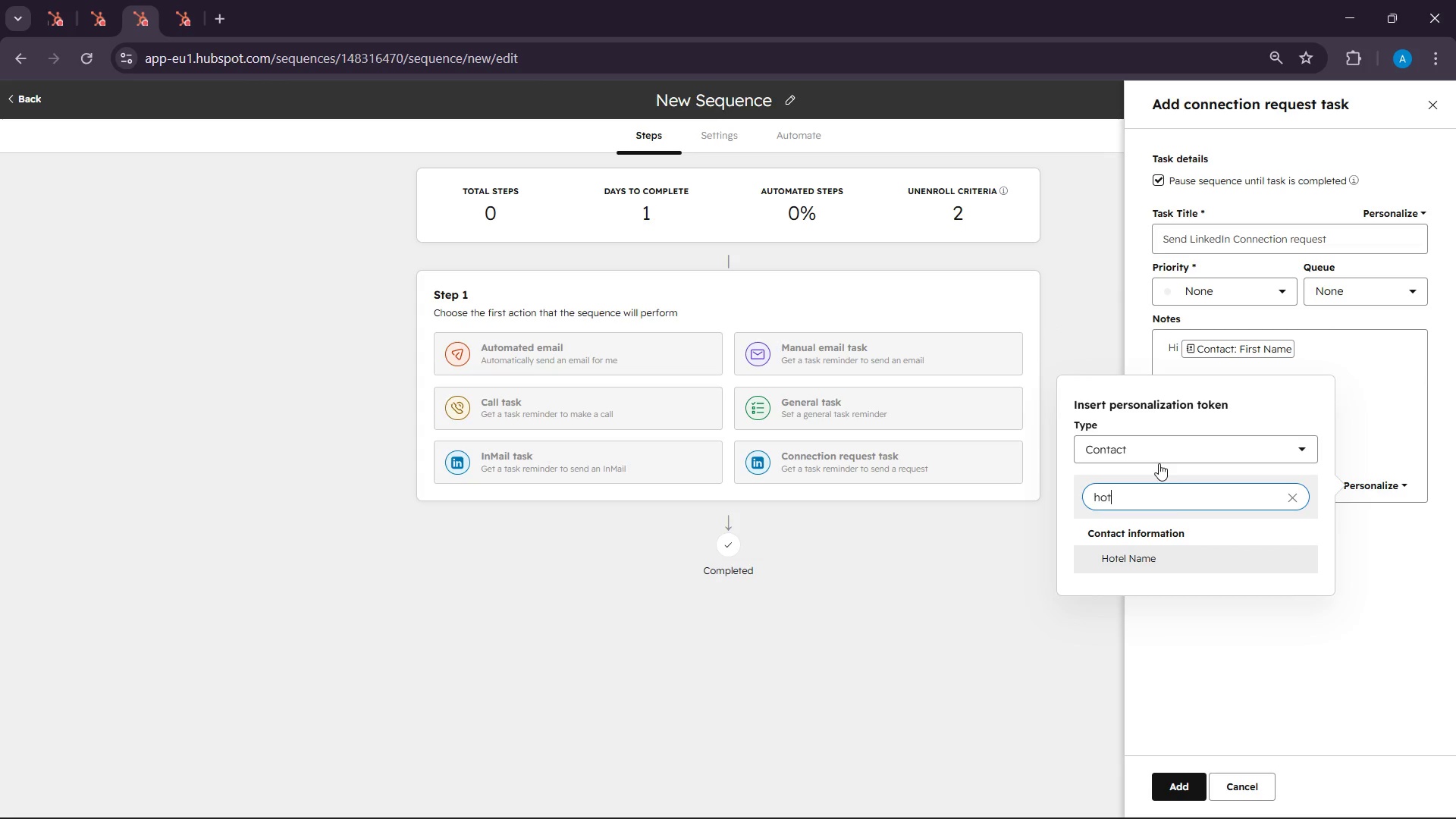 
left_click([1163, 561])
 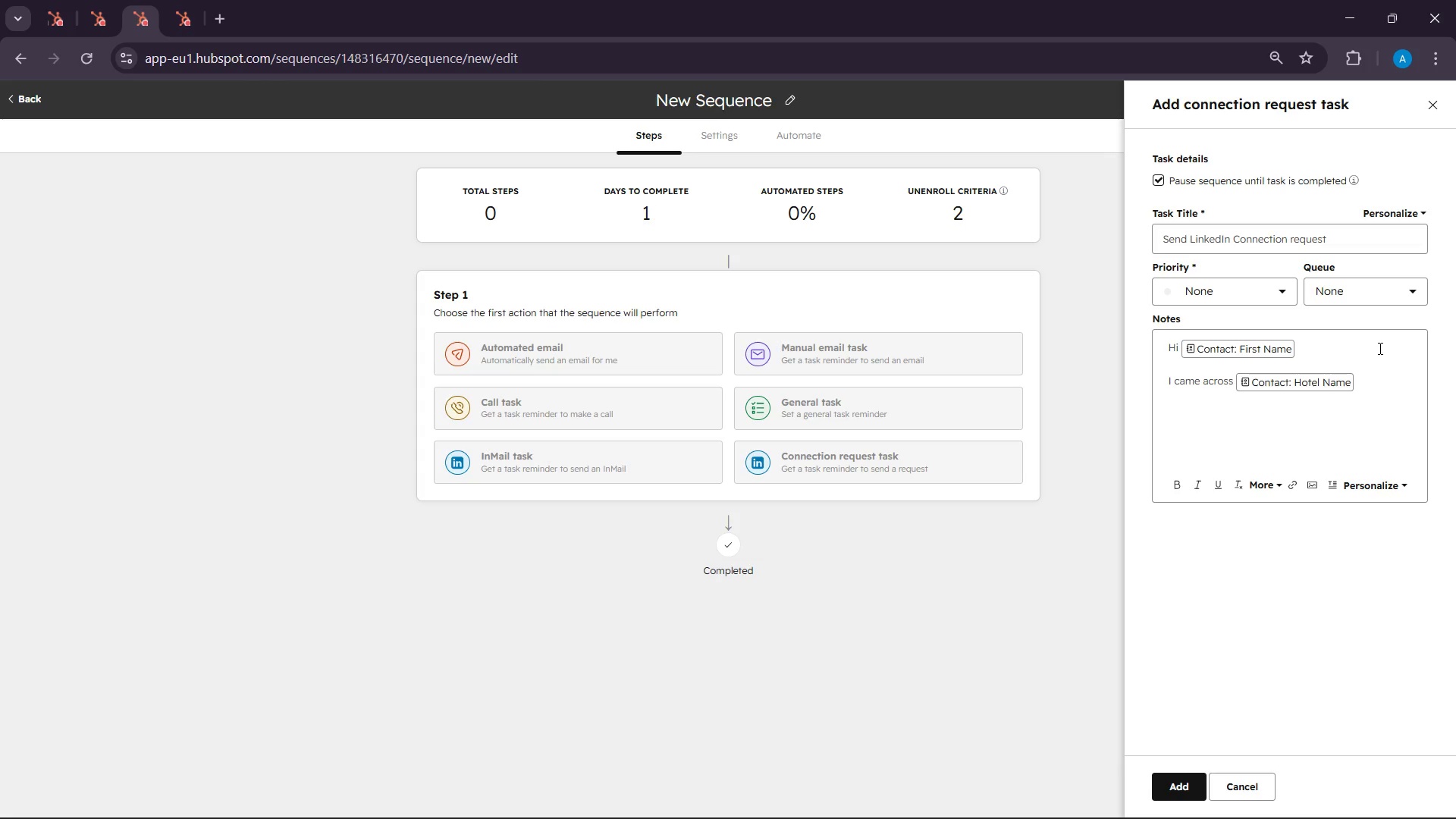 
left_click([1370, 368])
 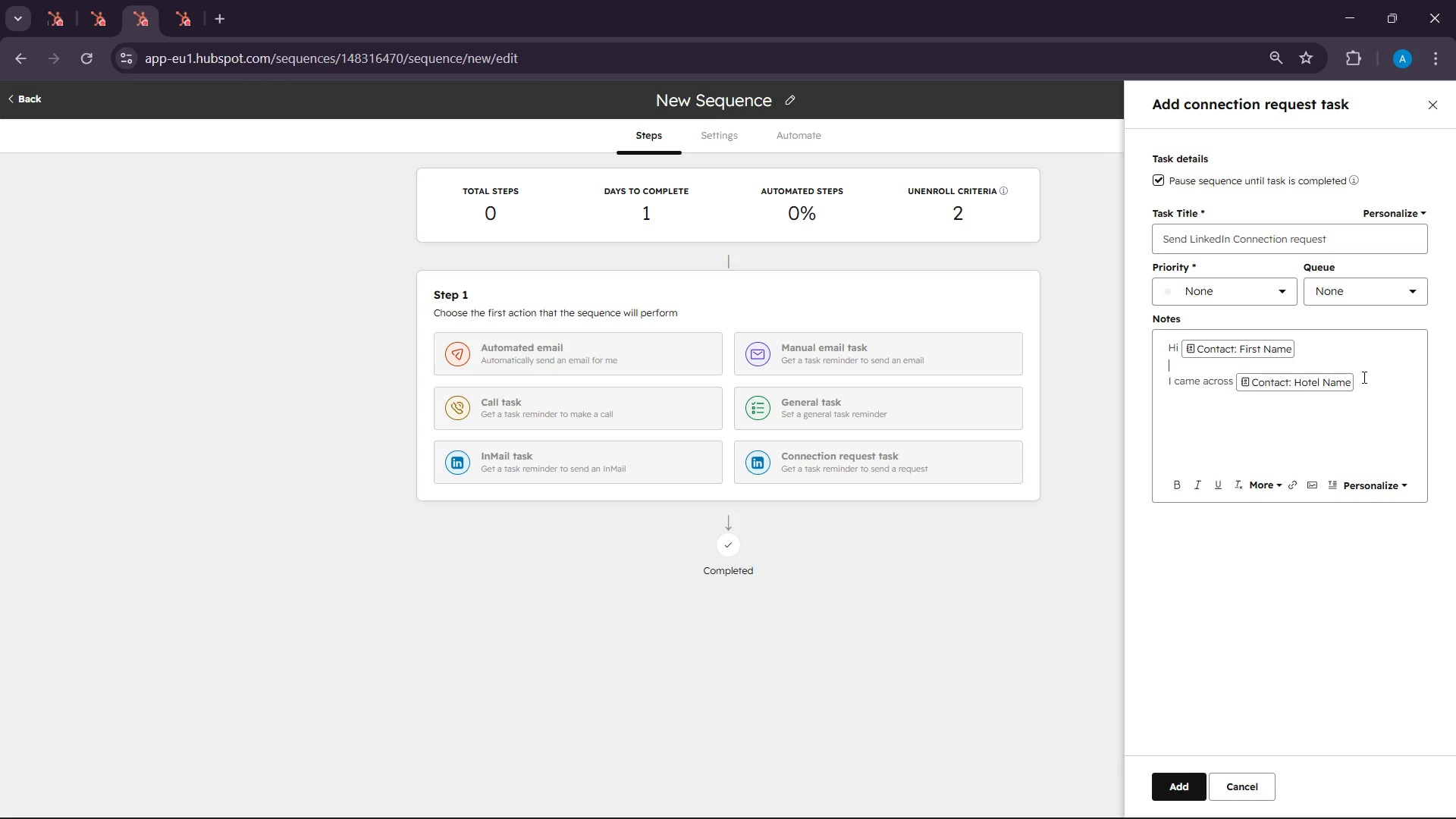 
left_click([1363, 377])
 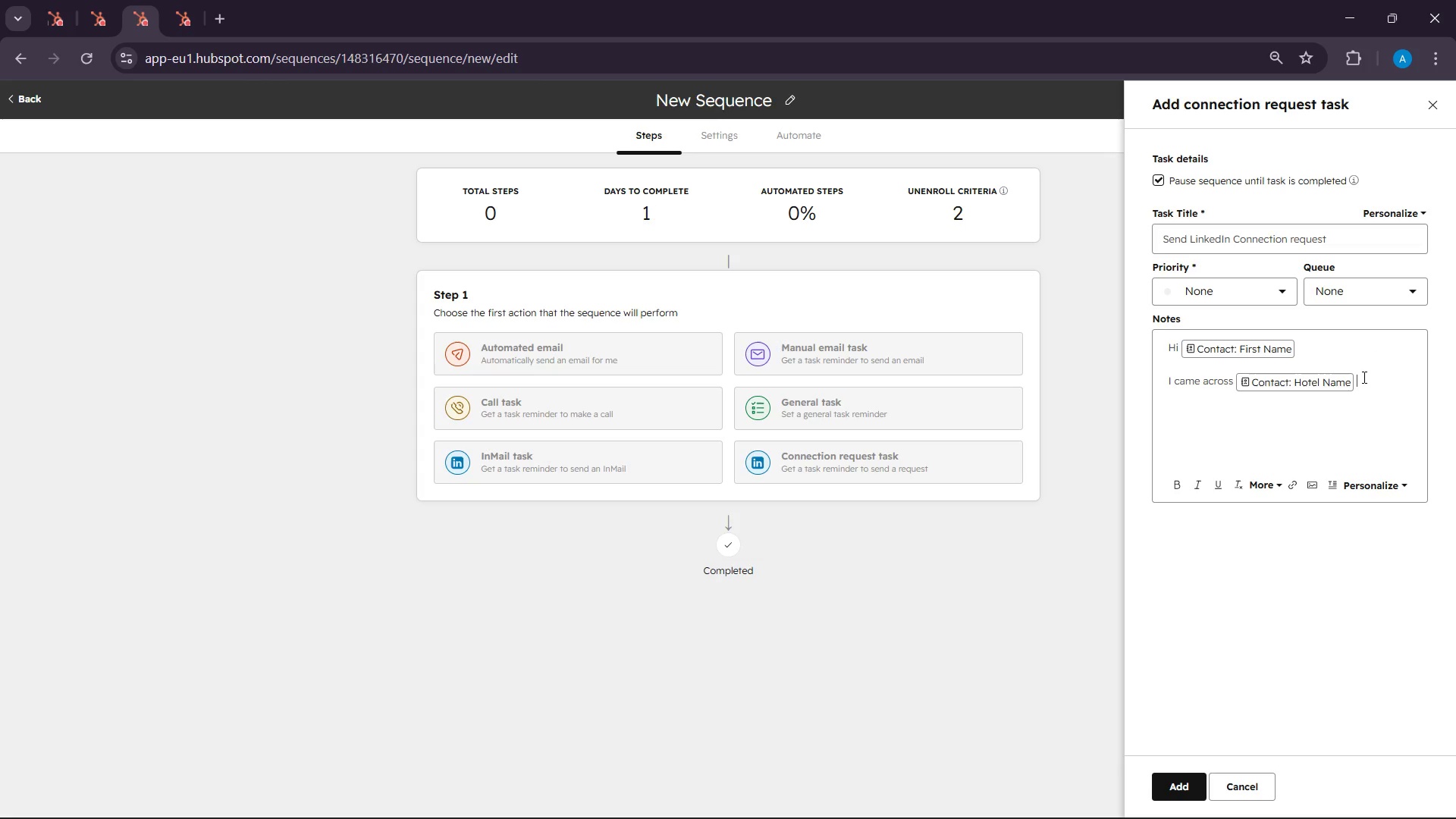 
type( an )
key(Backspace)
type(d was really impressed by )
 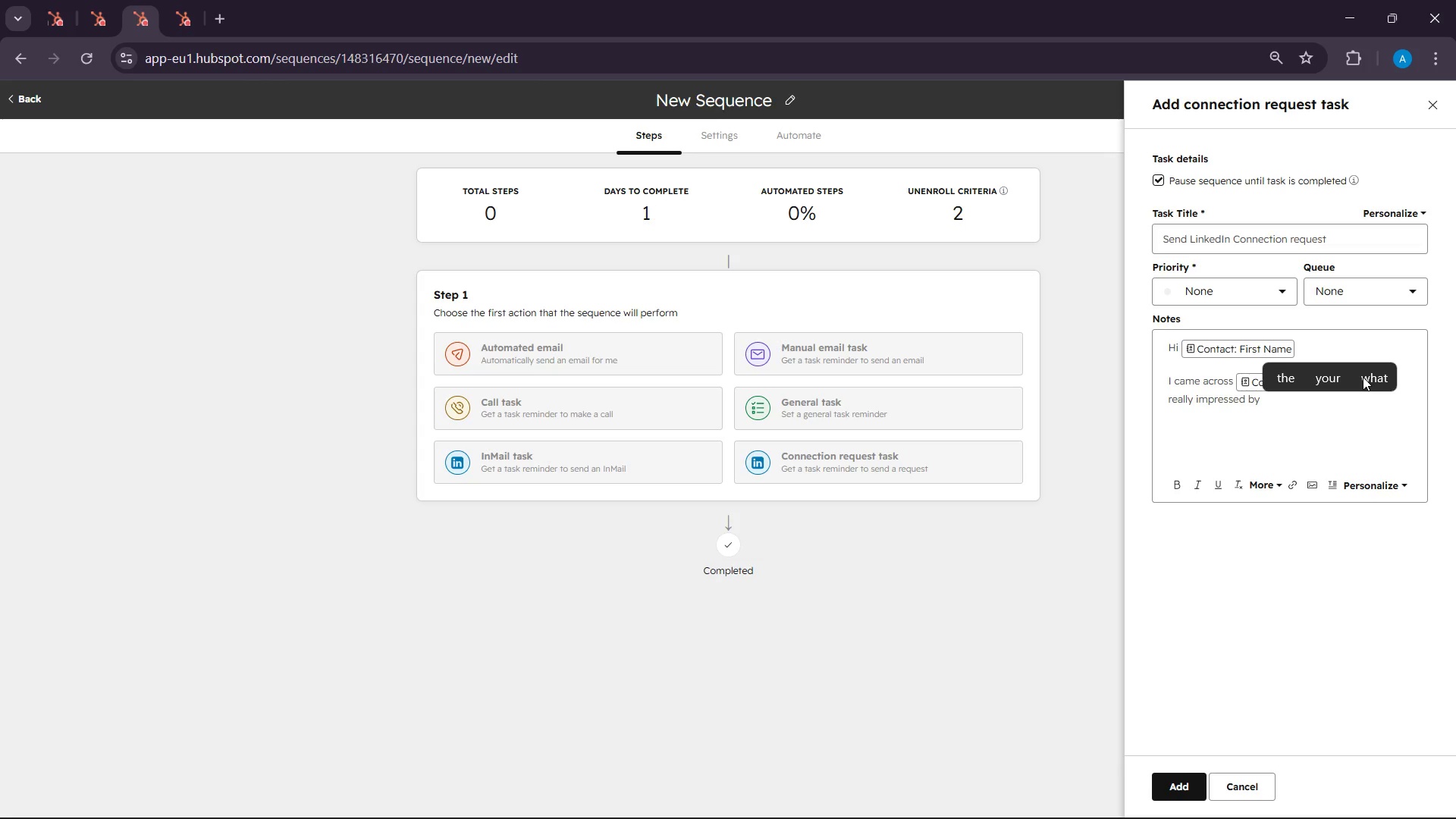 
type(your )
 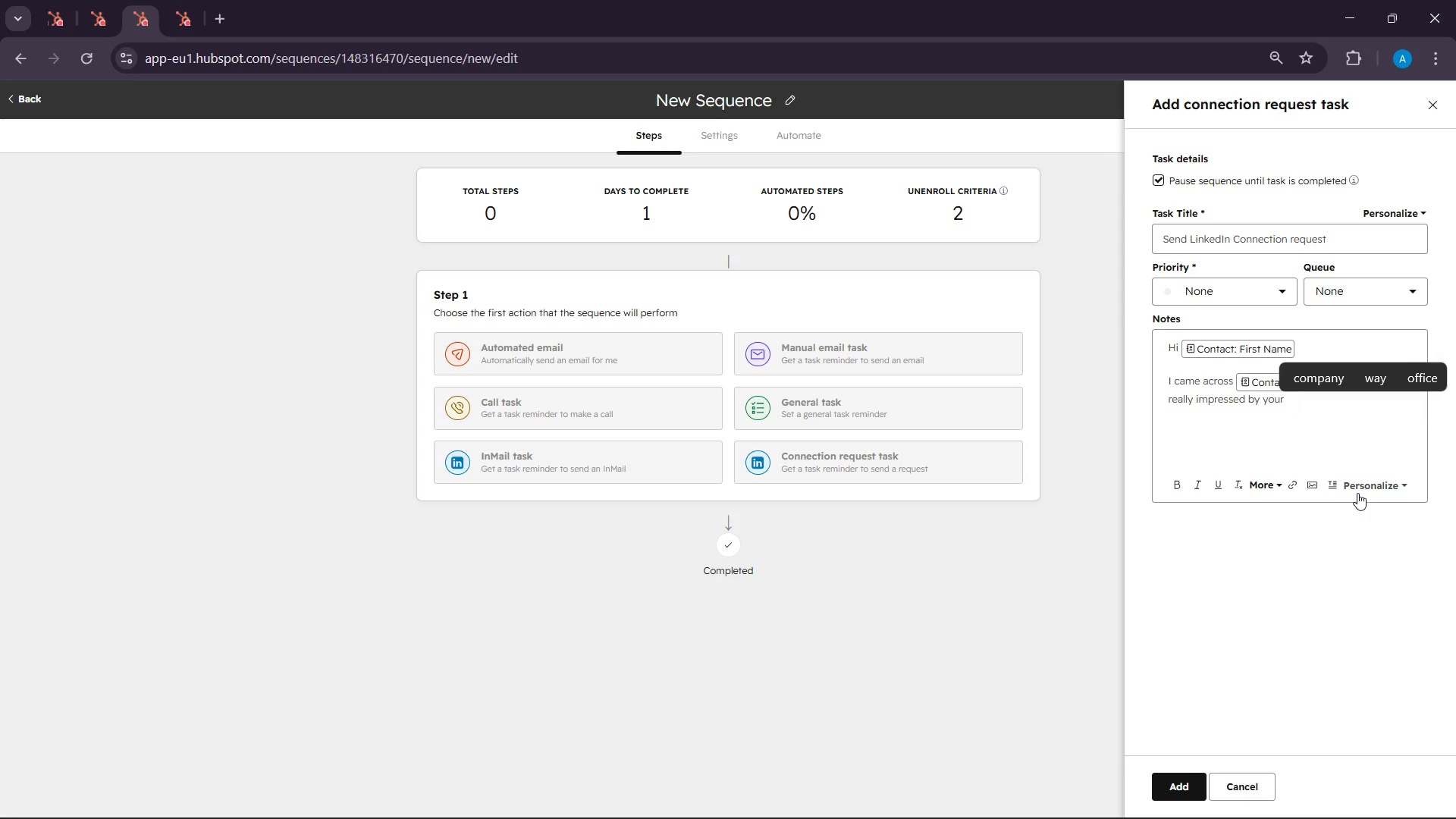 
left_click([1364, 488])
 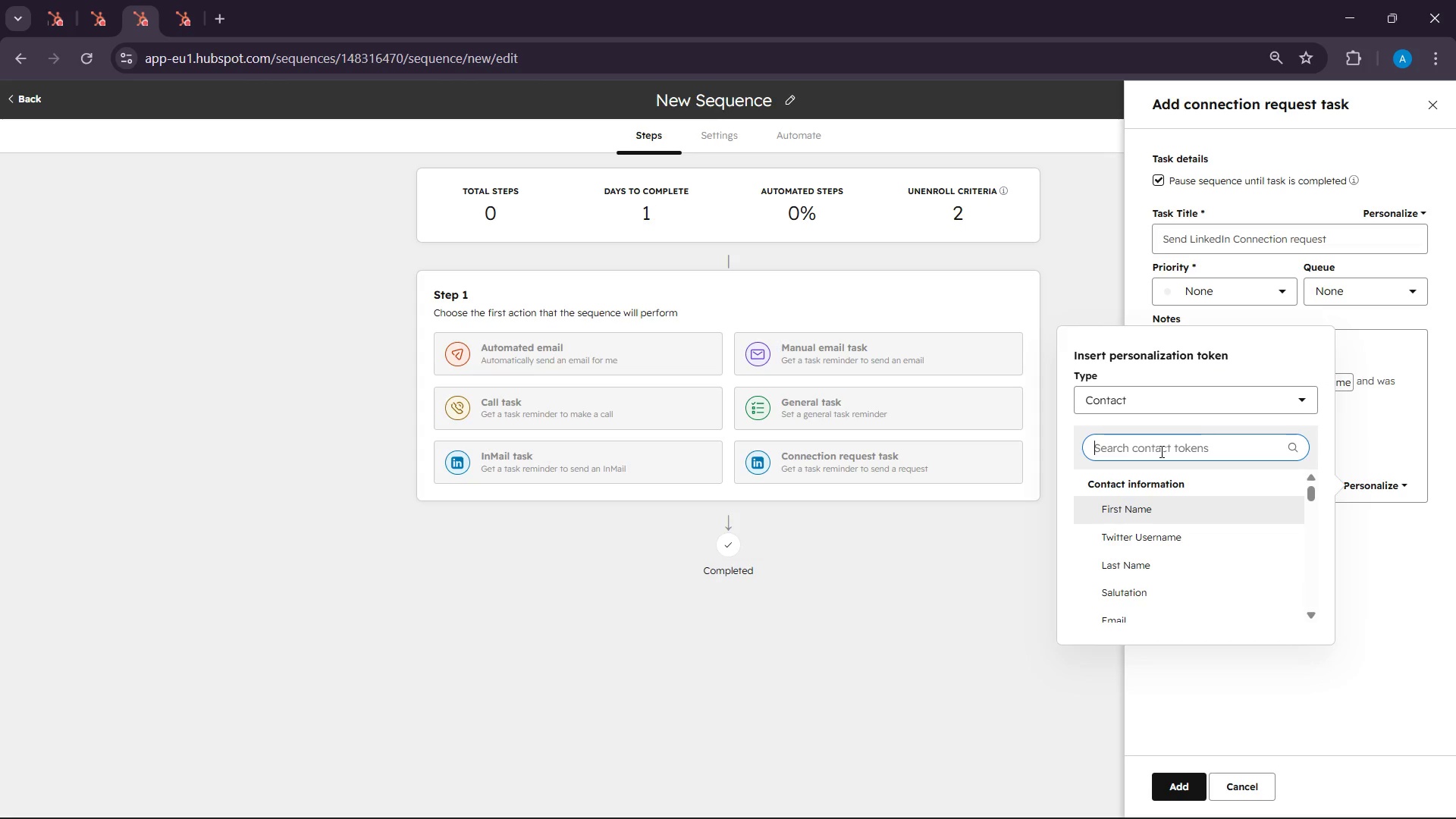 
type(lobb)
 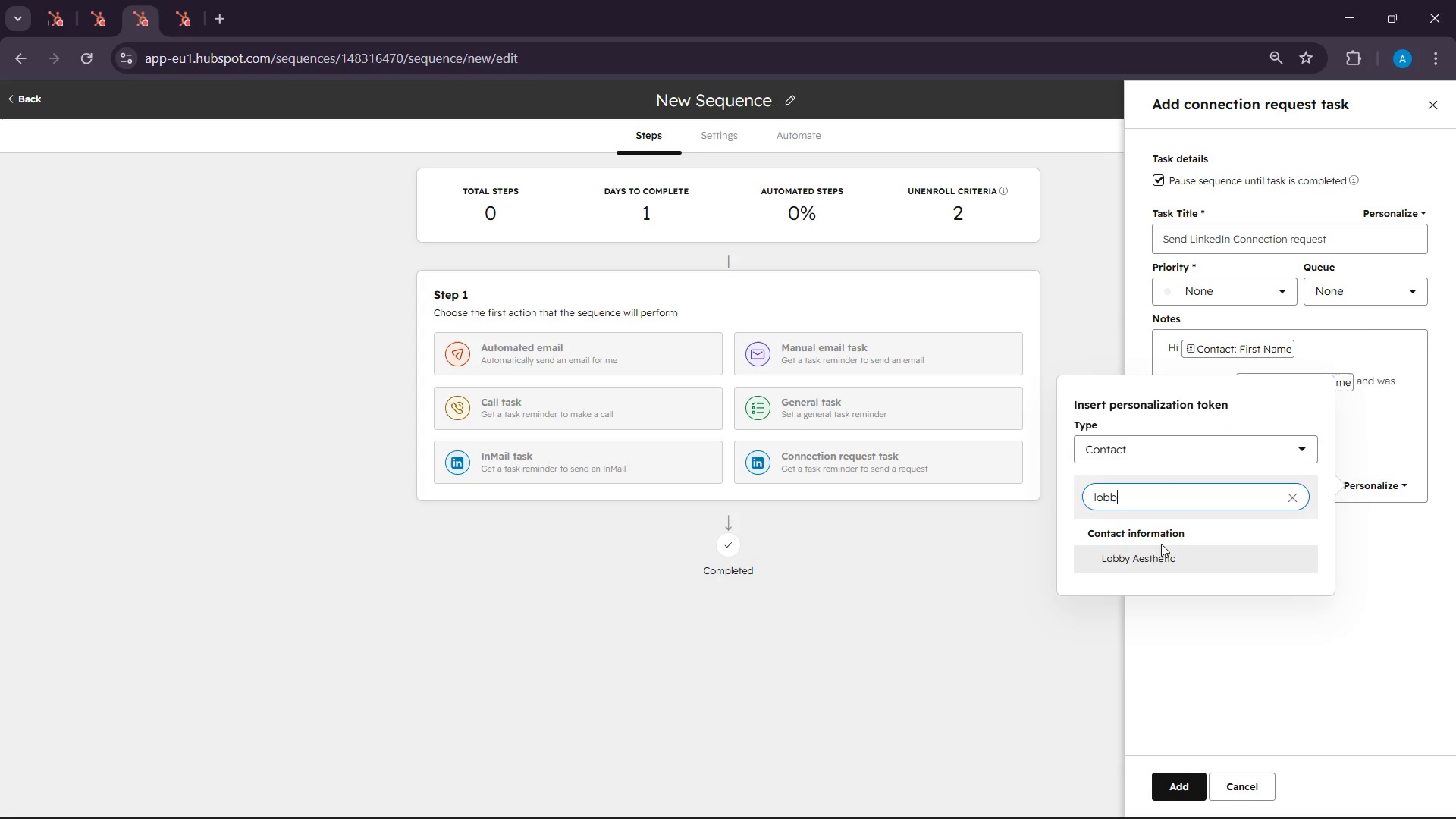 
left_click([1157, 557])
 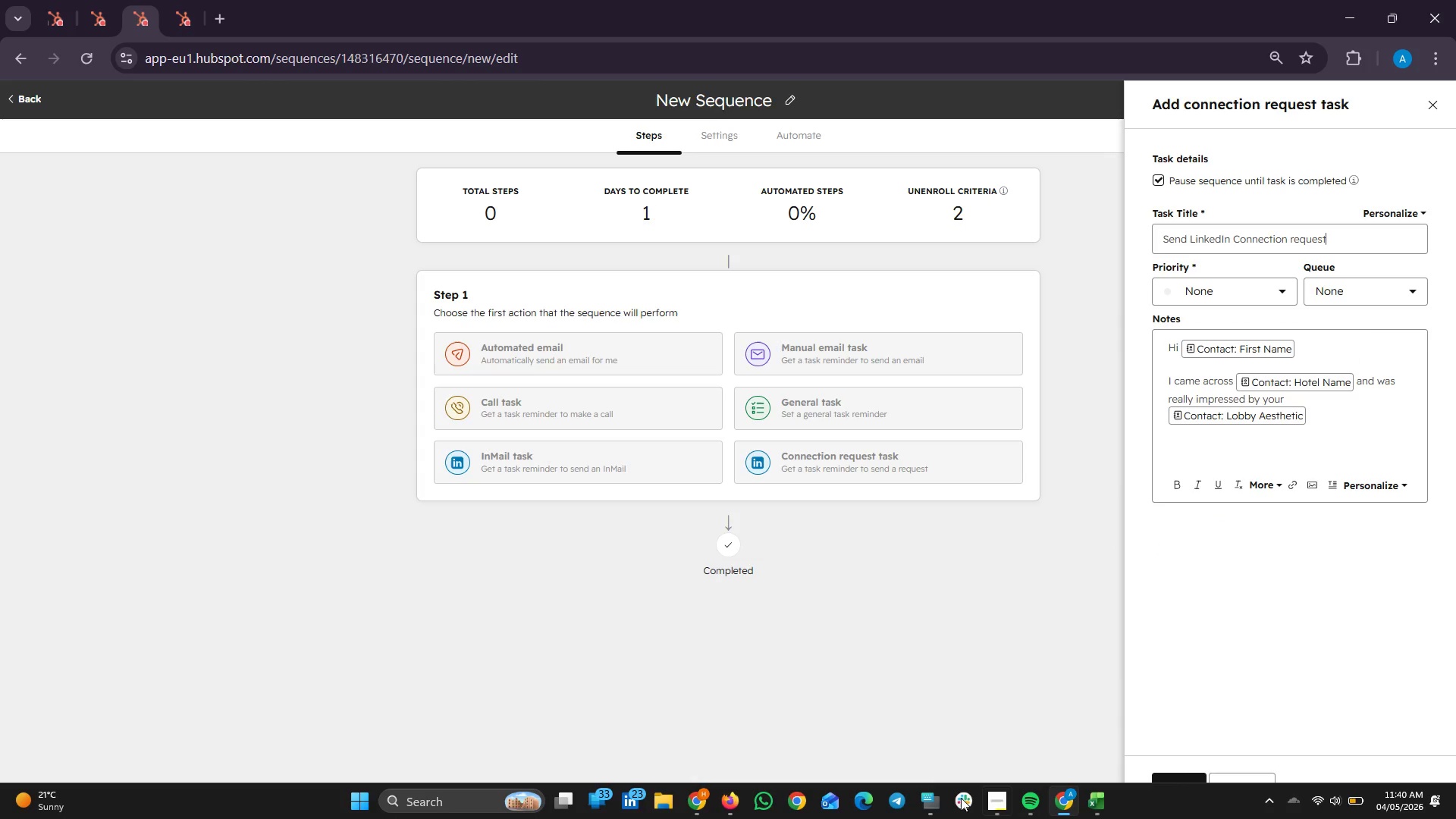 
left_click([992, 799])